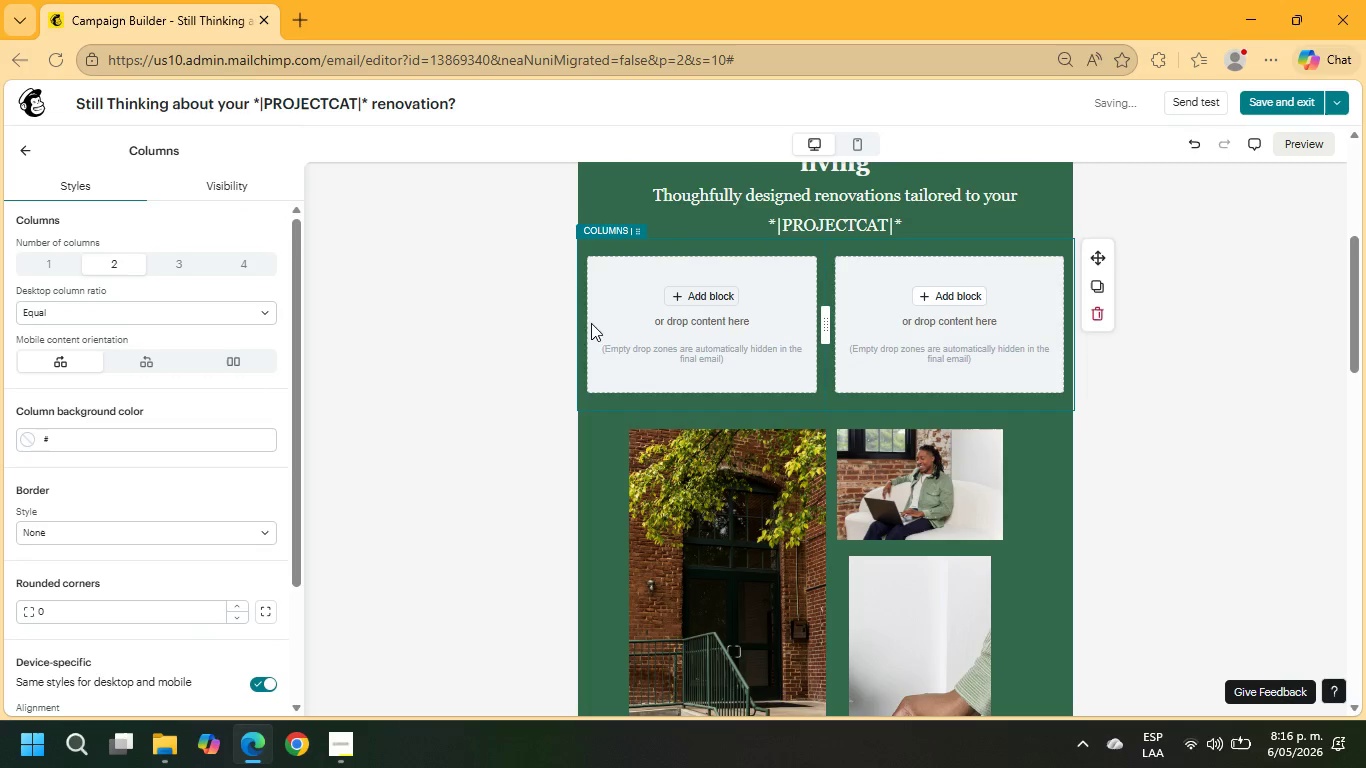 
scroll: coordinate [149, 434], scroll_direction: down, amount: 3.0
 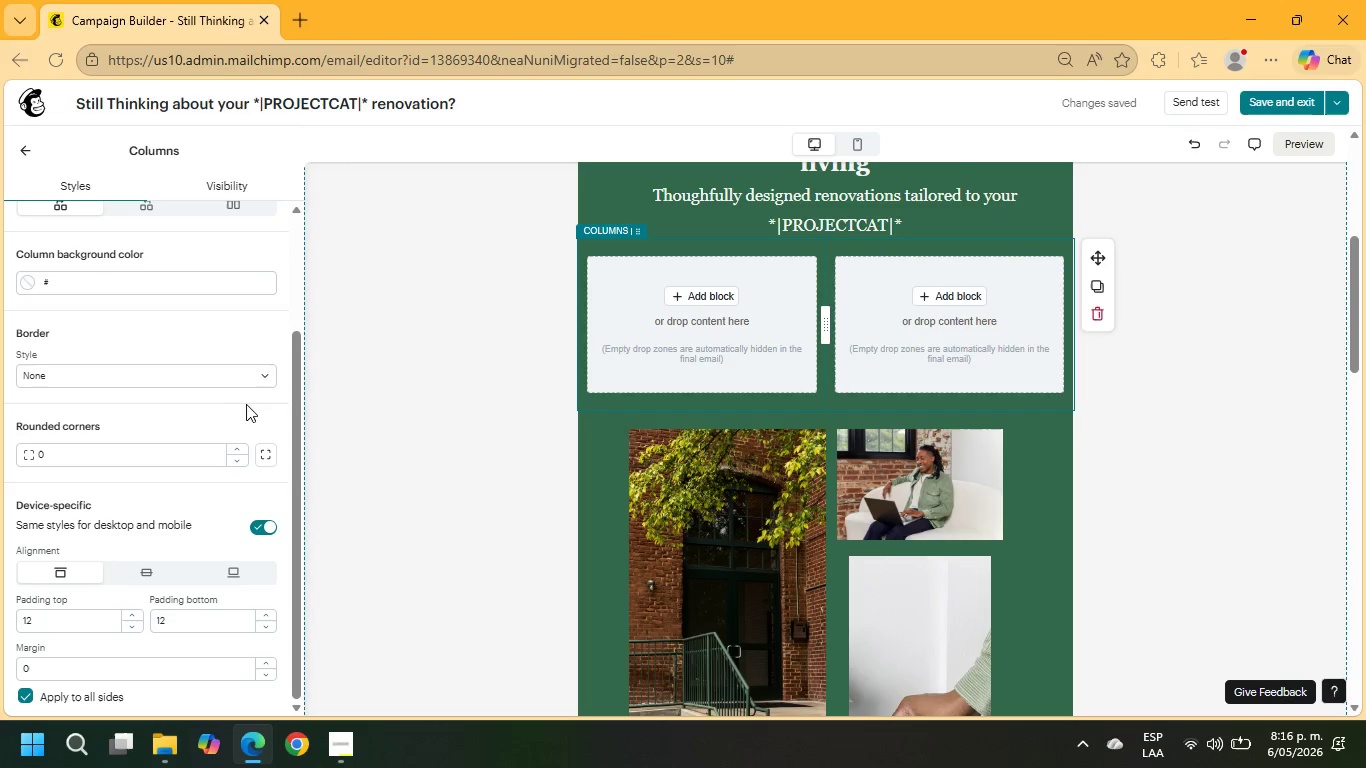 
left_click([722, 299])
 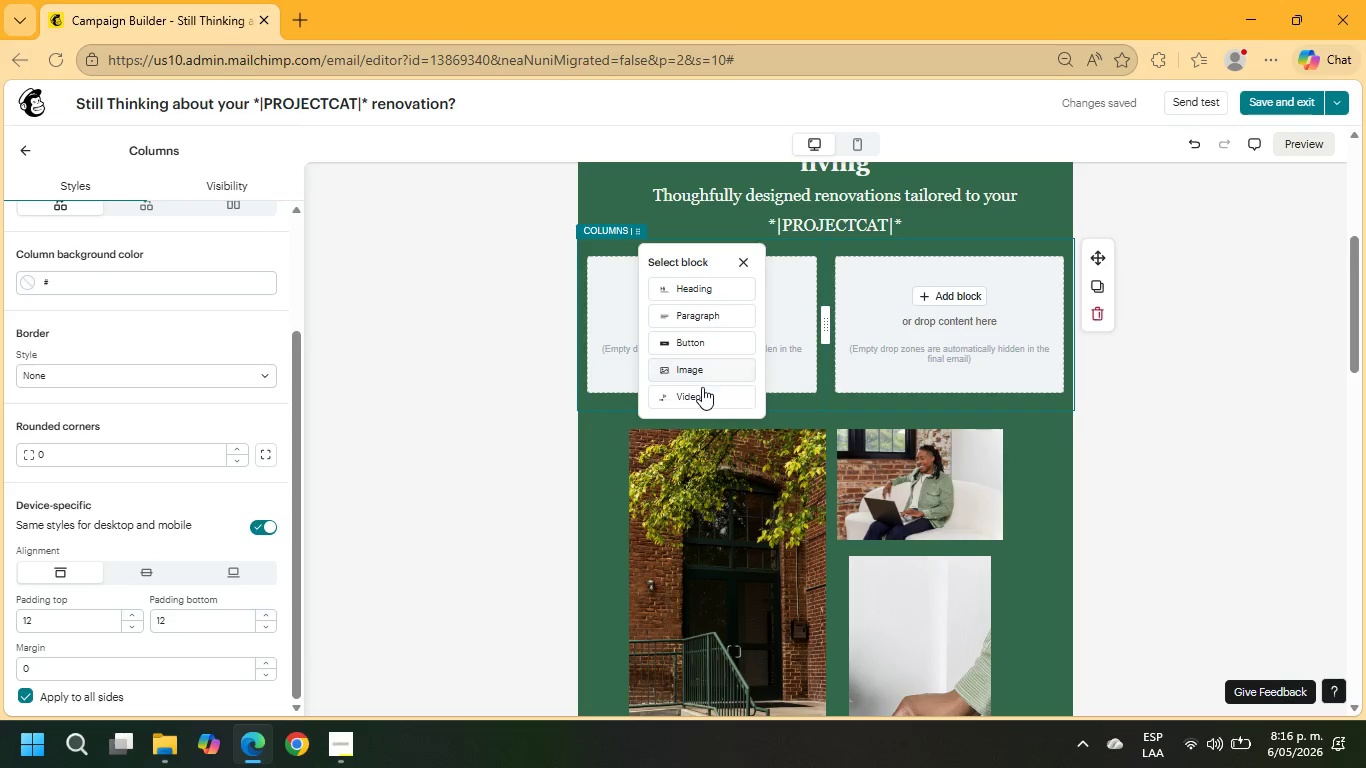 
left_click([713, 317])
 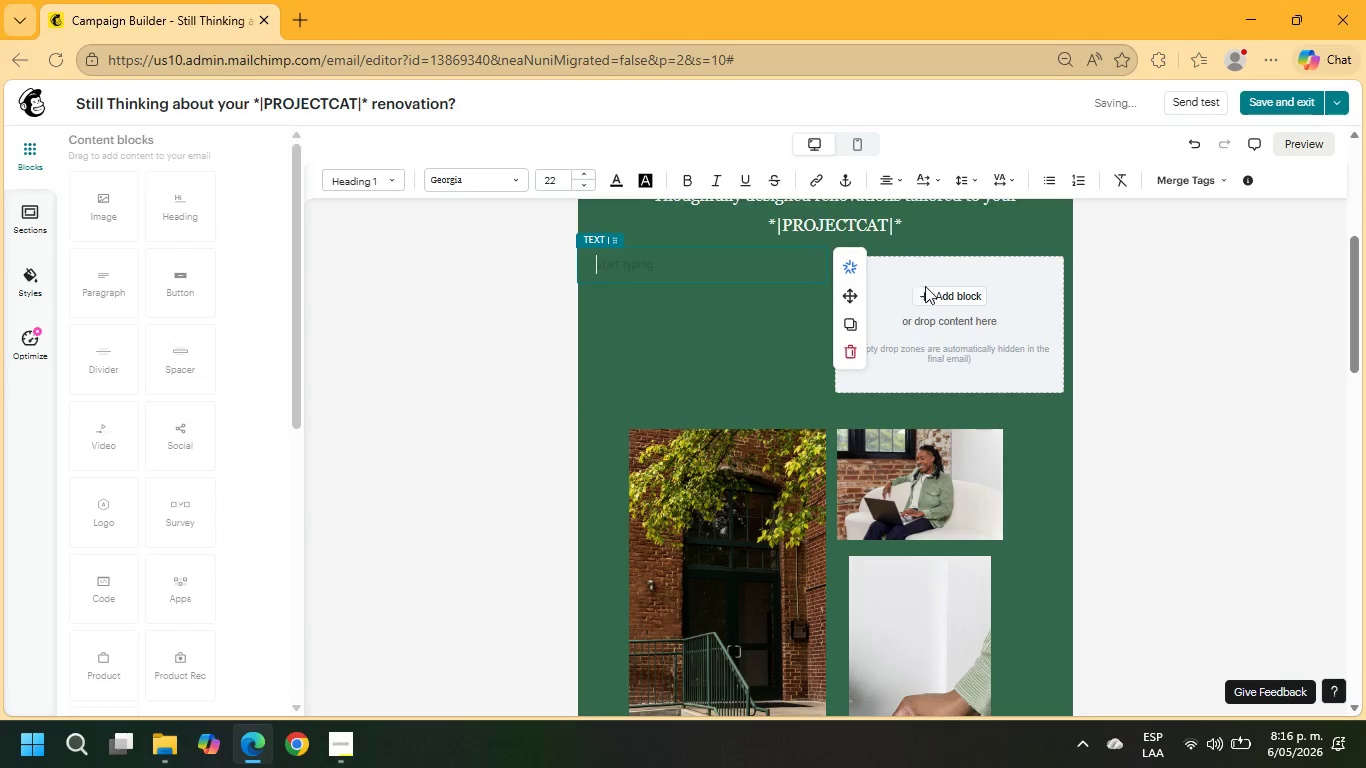 
left_click([937, 276])
 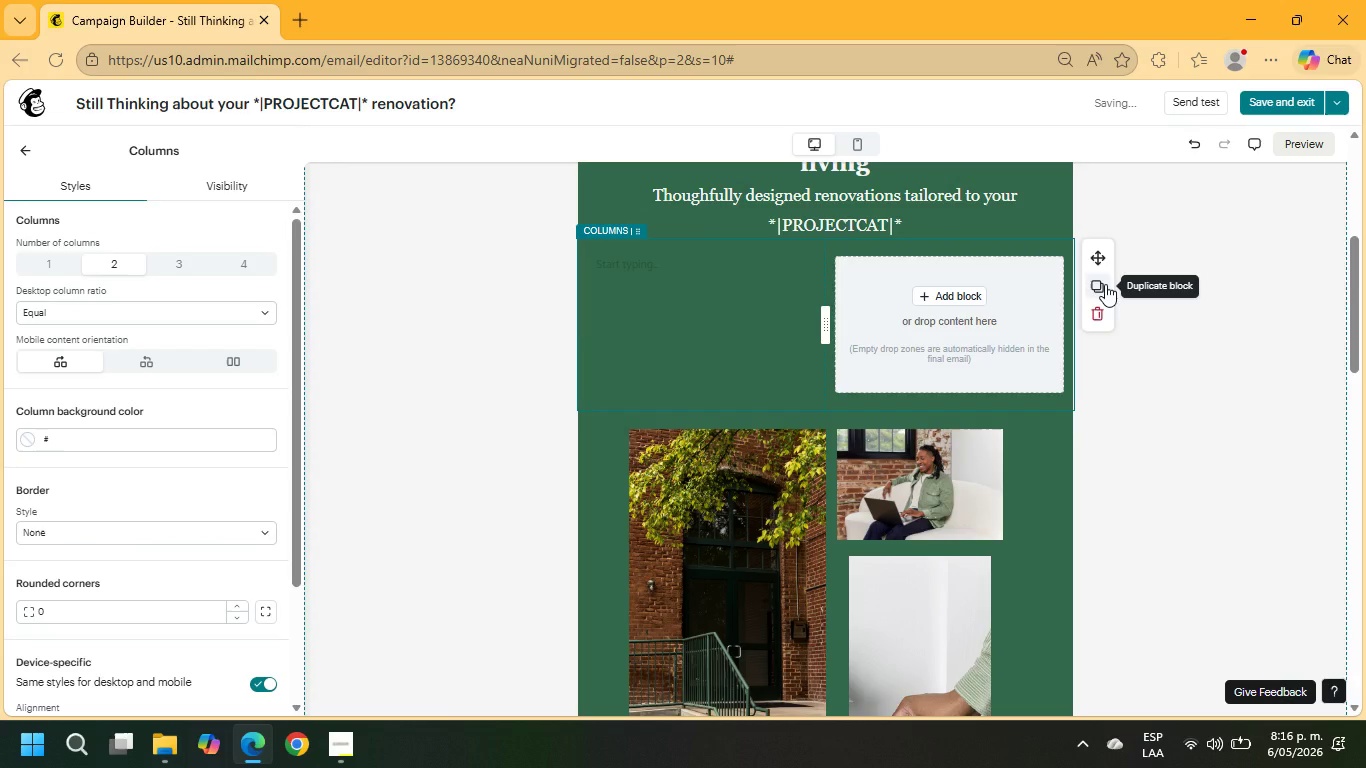 
left_click([956, 298])
 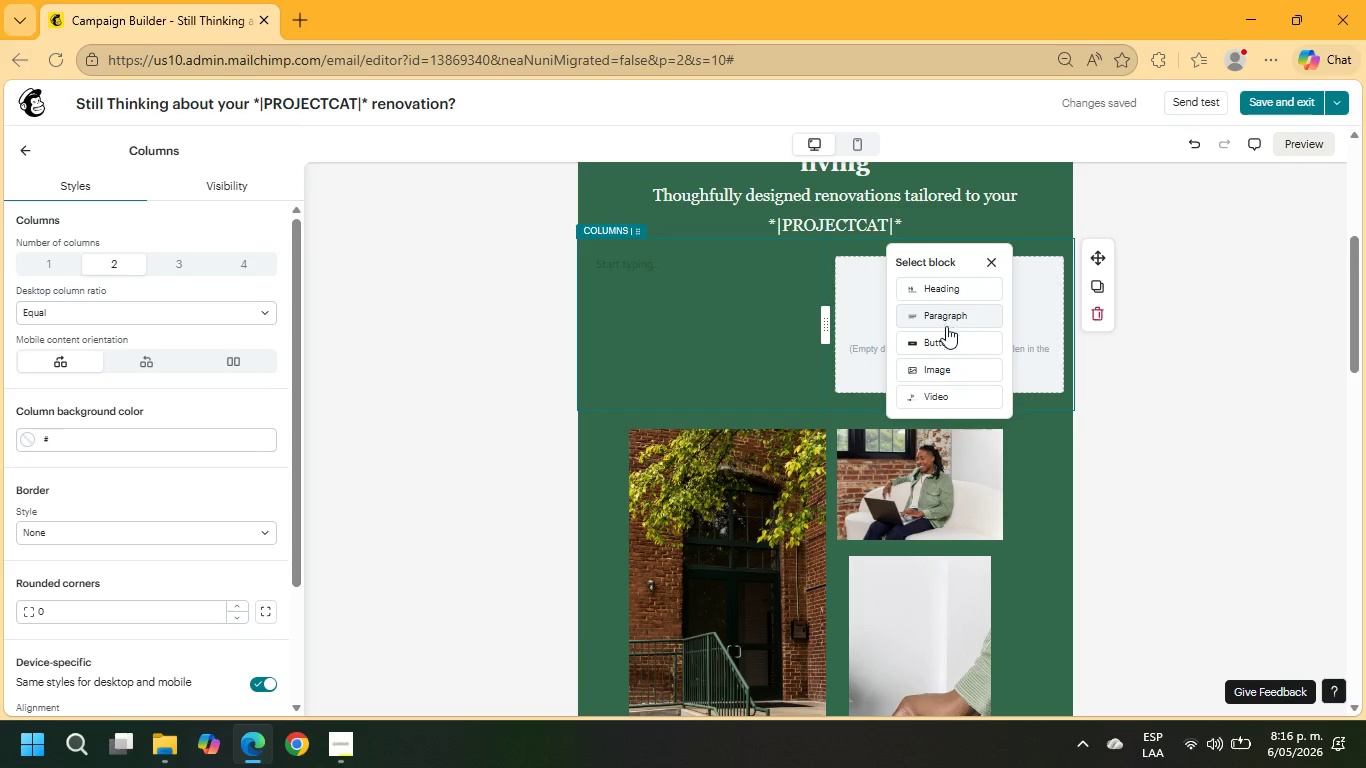 
left_click([947, 318])
 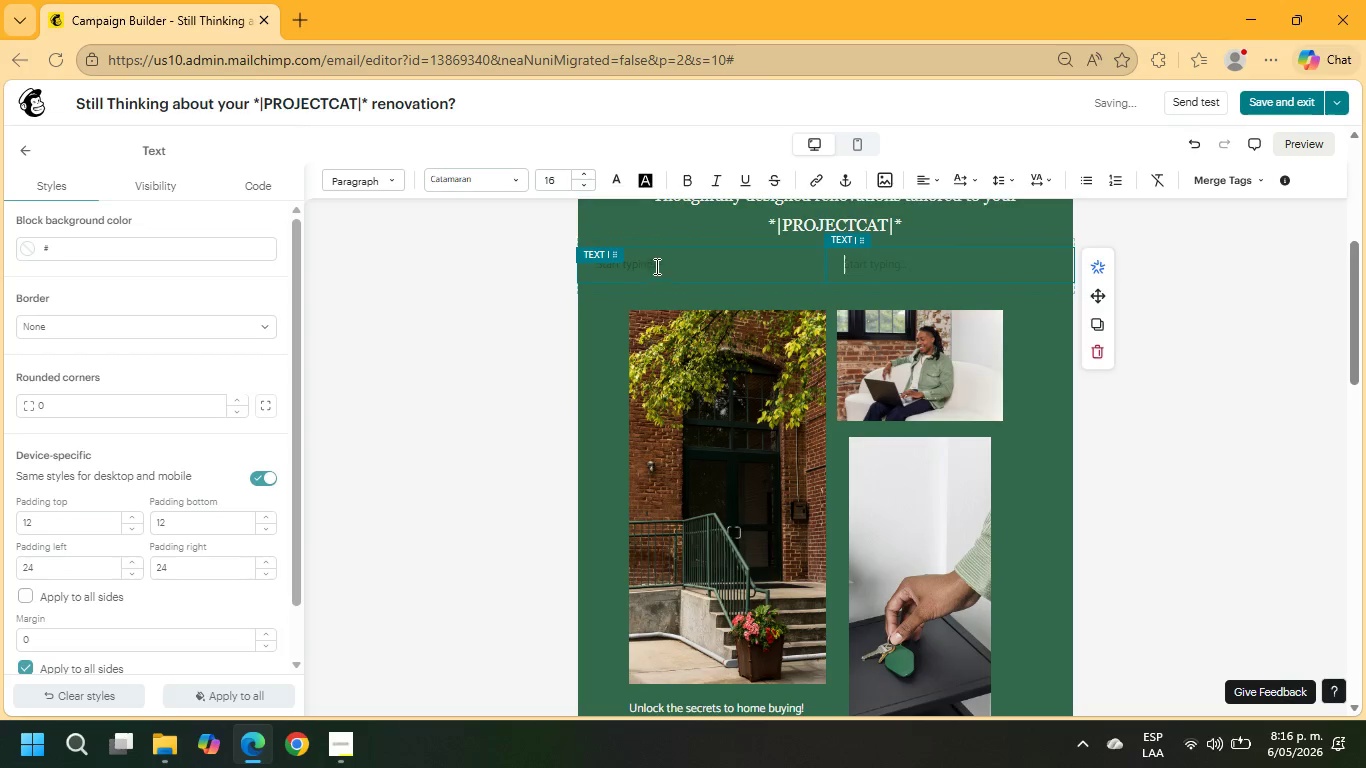 
left_click_drag(start_coordinate=[670, 265], to_coordinate=[587, 264])
 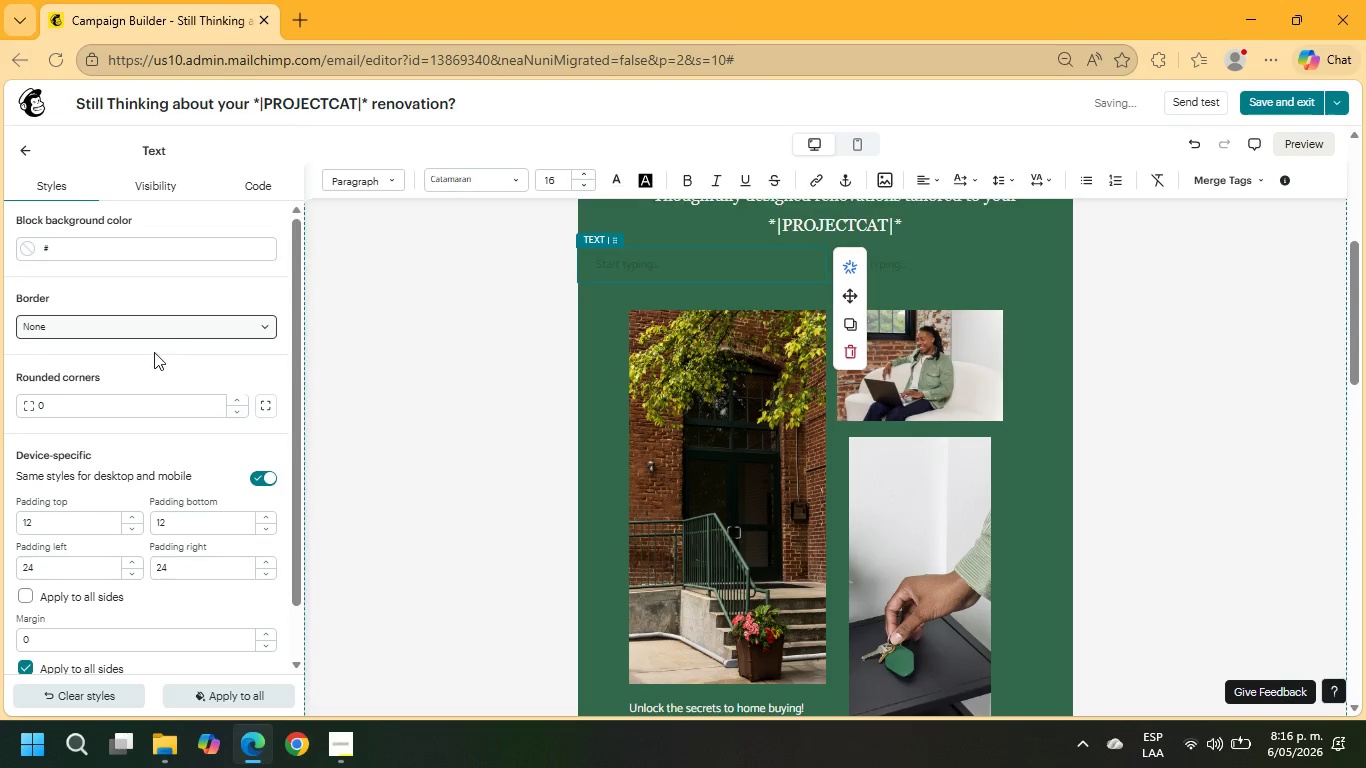 
scroll: coordinate [155, 365], scroll_direction: down, amount: 6.0
 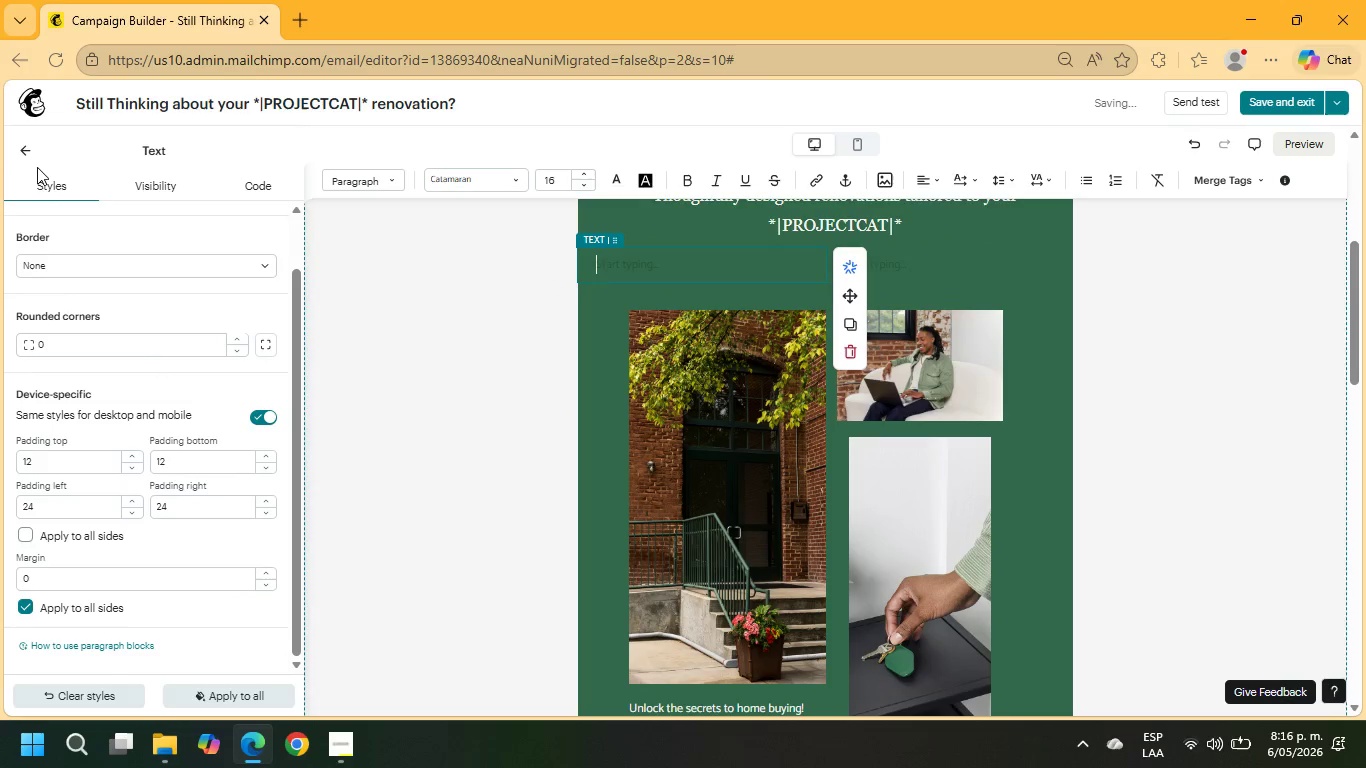 
left_click([31, 156])
 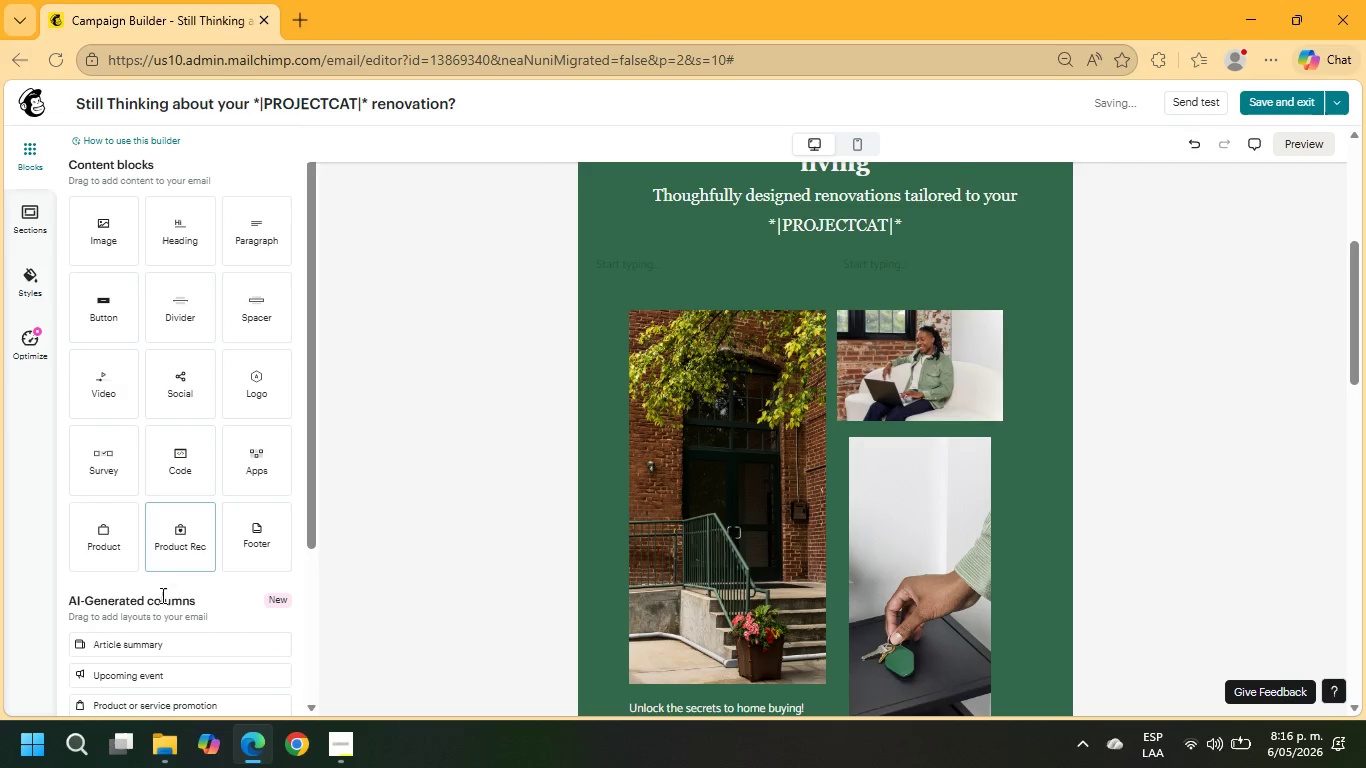 
scroll: coordinate [162, 594], scroll_direction: down, amount: 4.0
 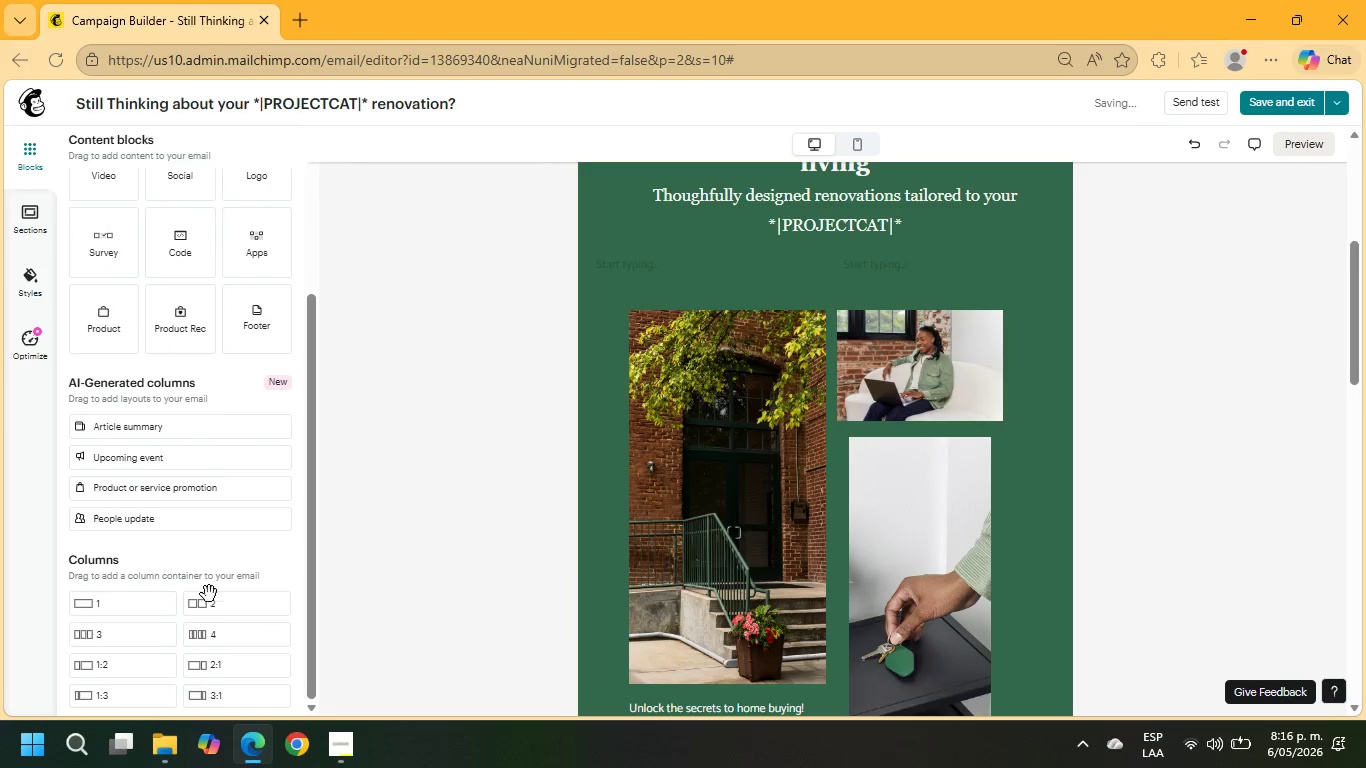 
left_click_drag(start_coordinate=[210, 605], to_coordinate=[627, 311])
 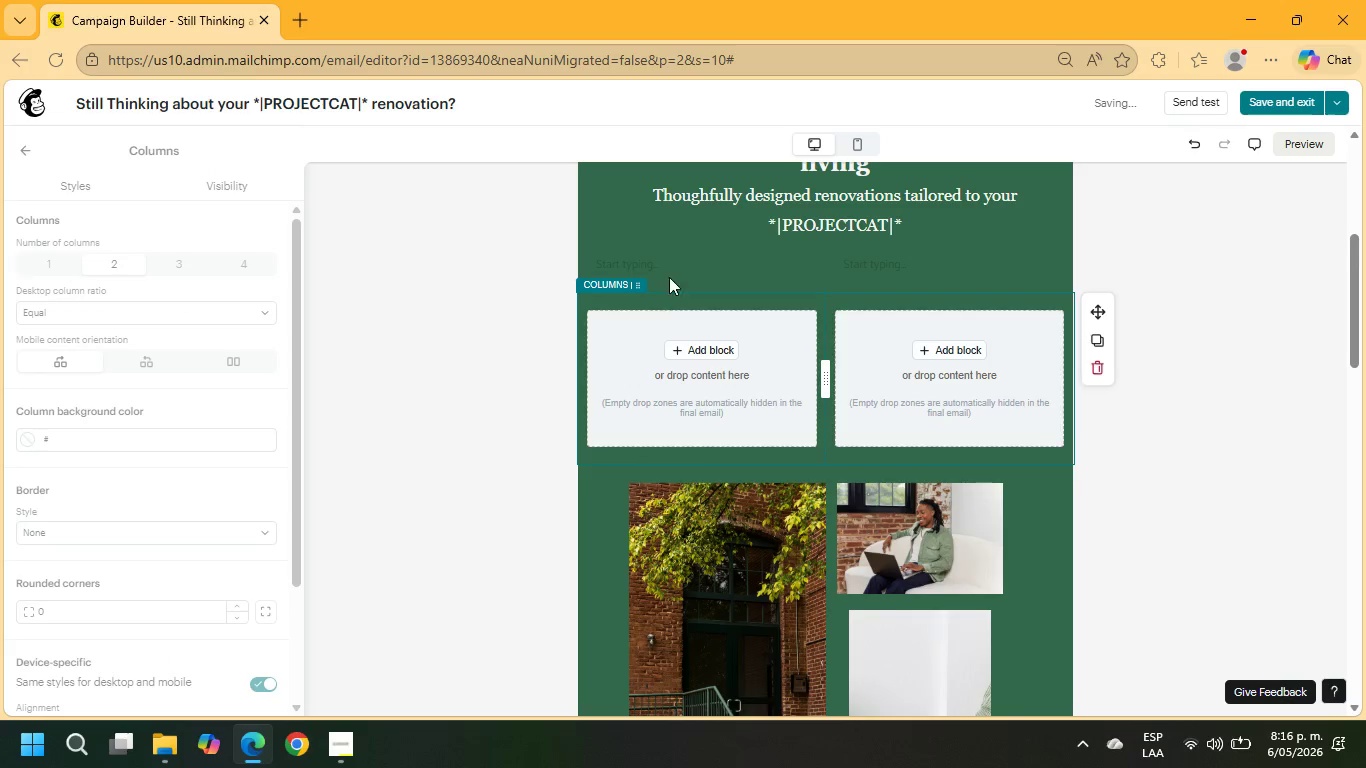 
left_click([669, 269])
 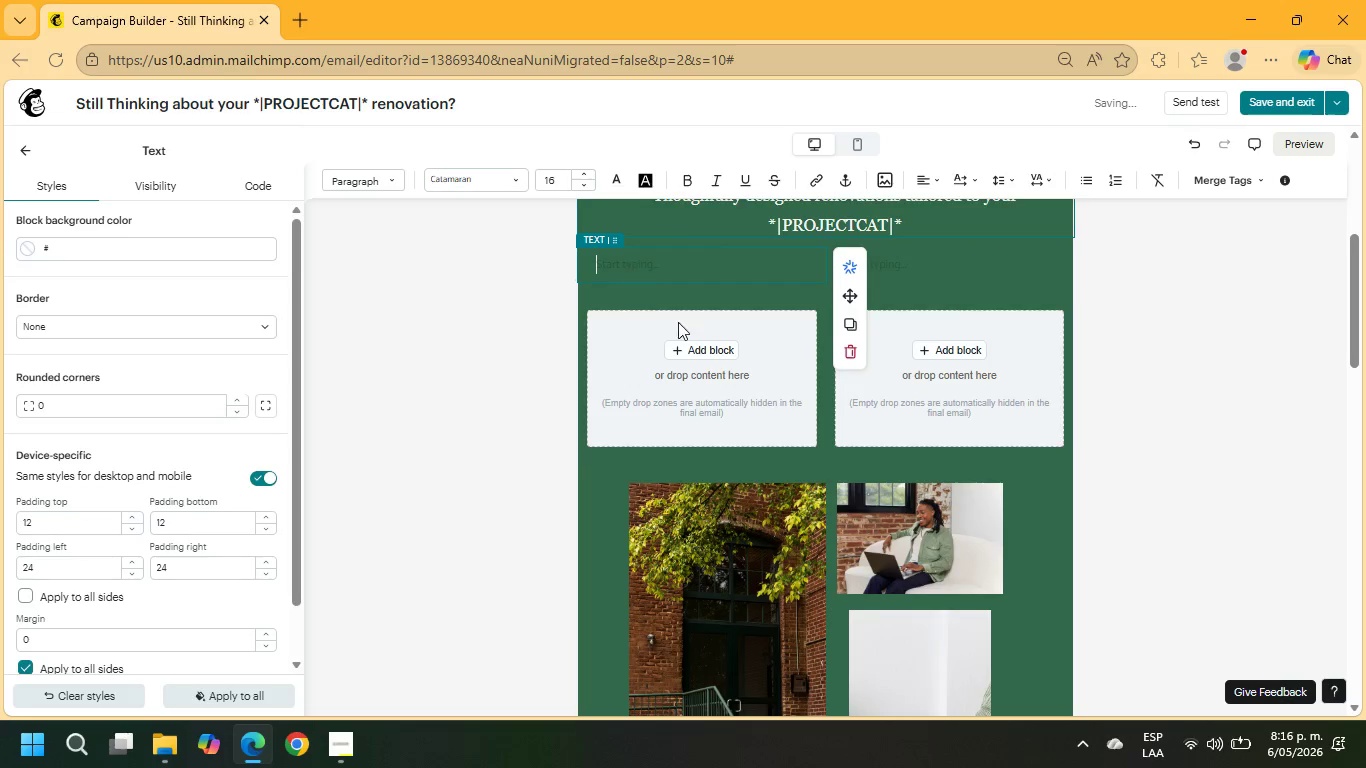 
left_click([699, 342])
 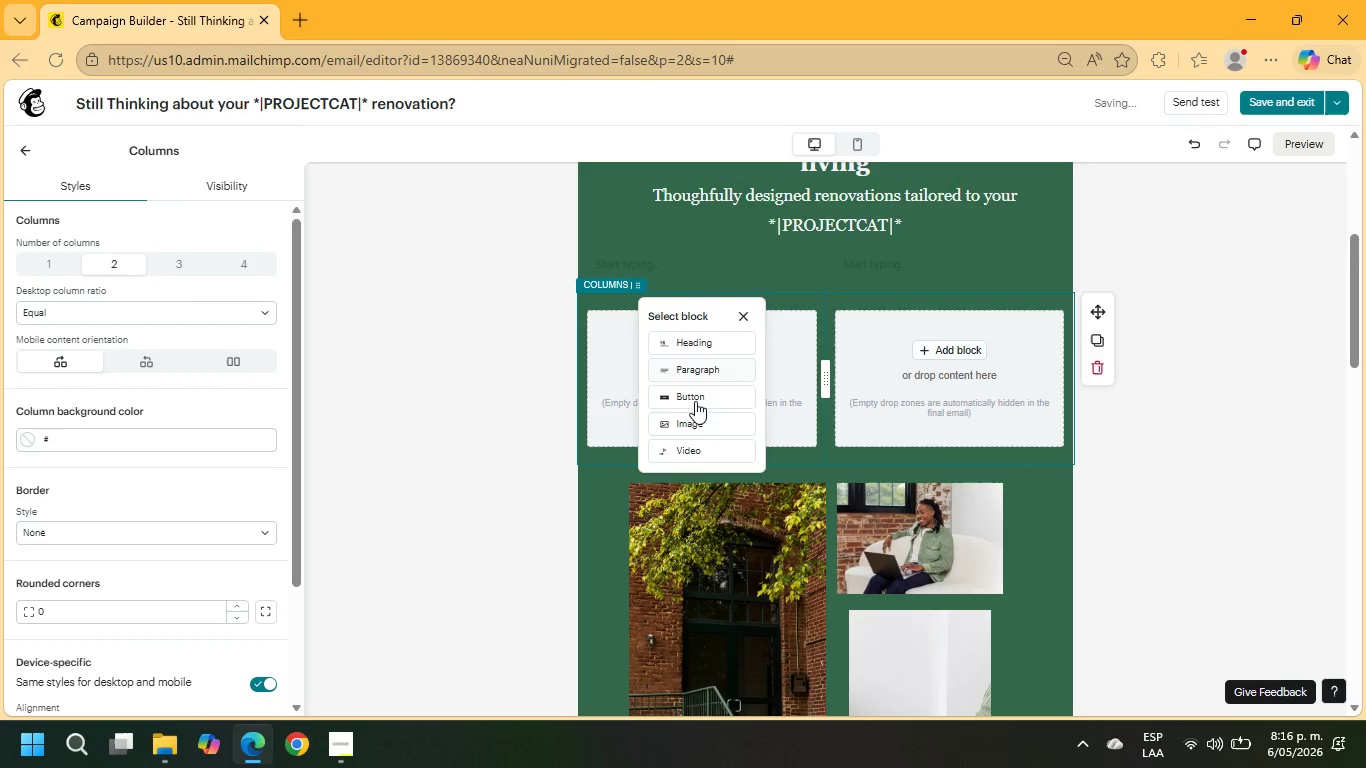 
left_click([706, 422])
 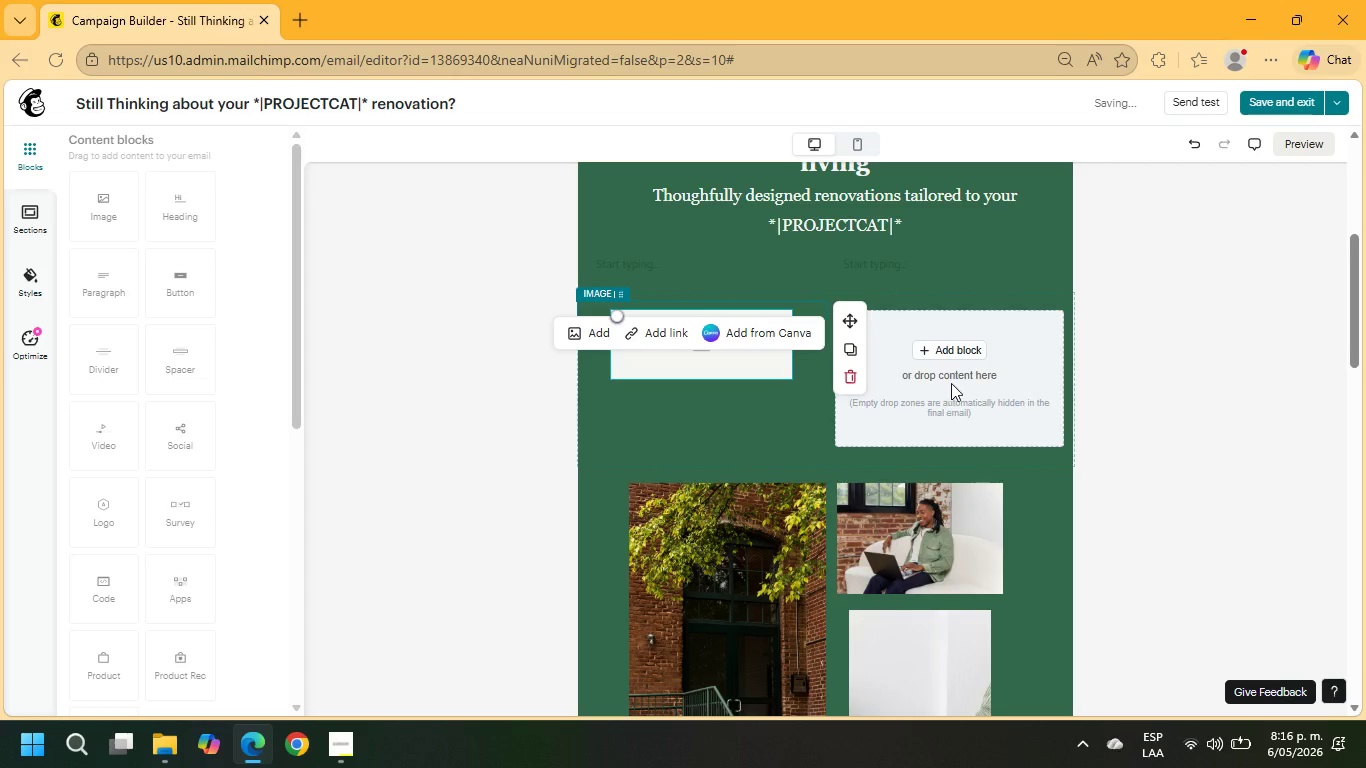 
left_click([973, 345])
 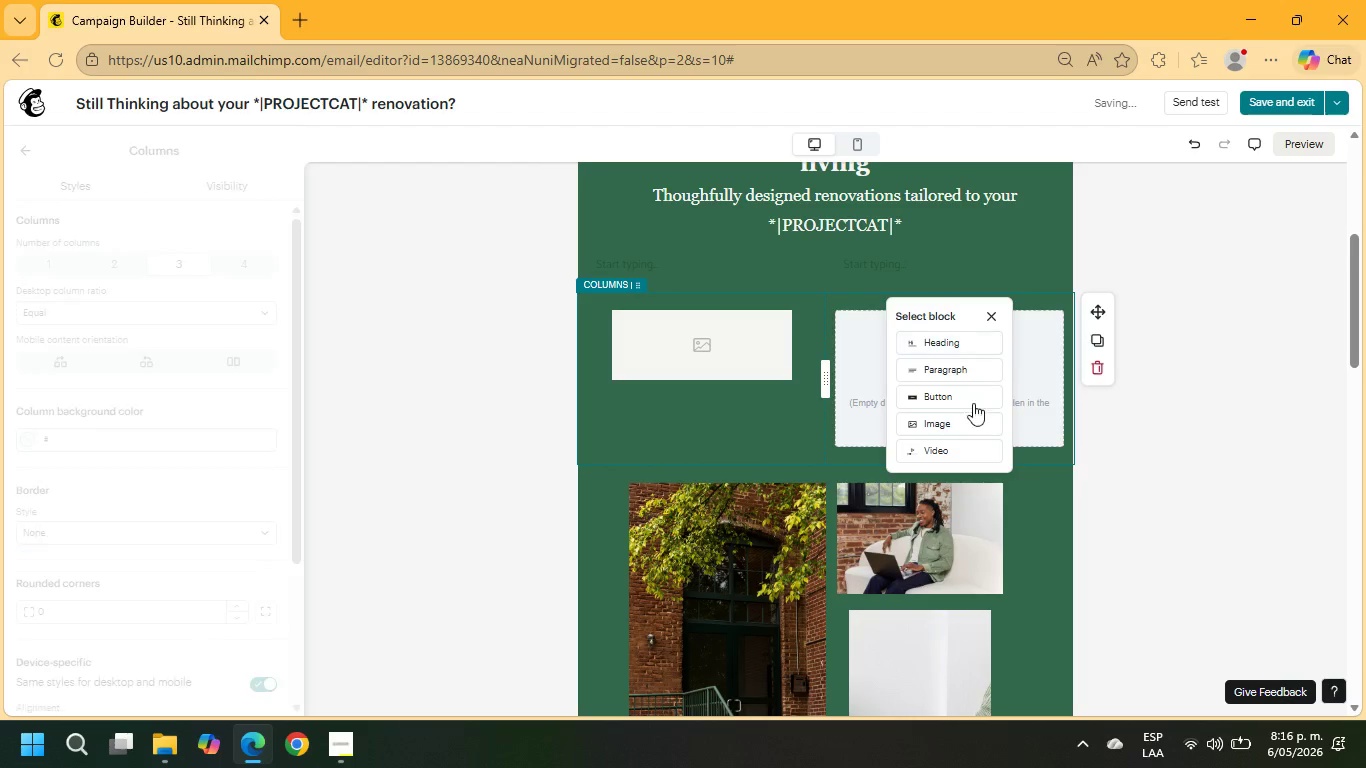 
left_click([970, 423])
 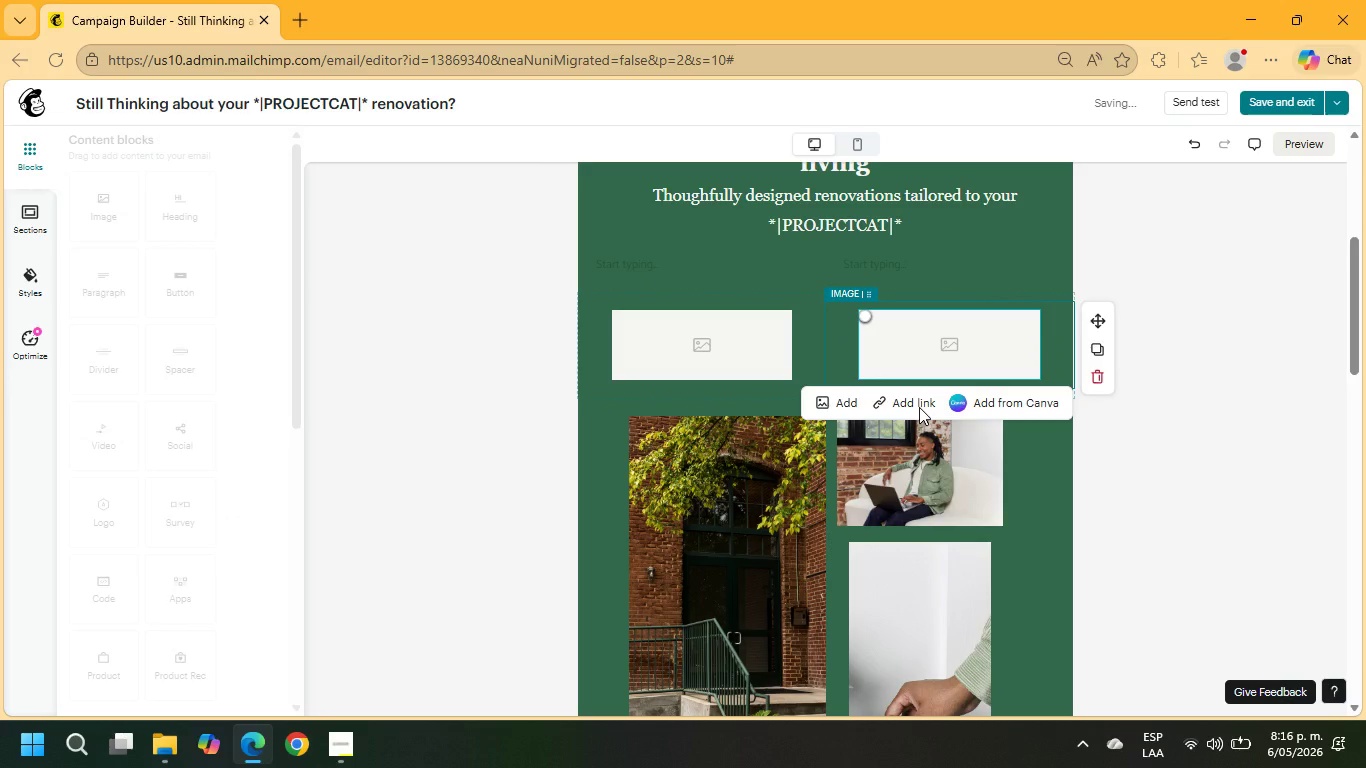 
mouse_move([287, 101])
 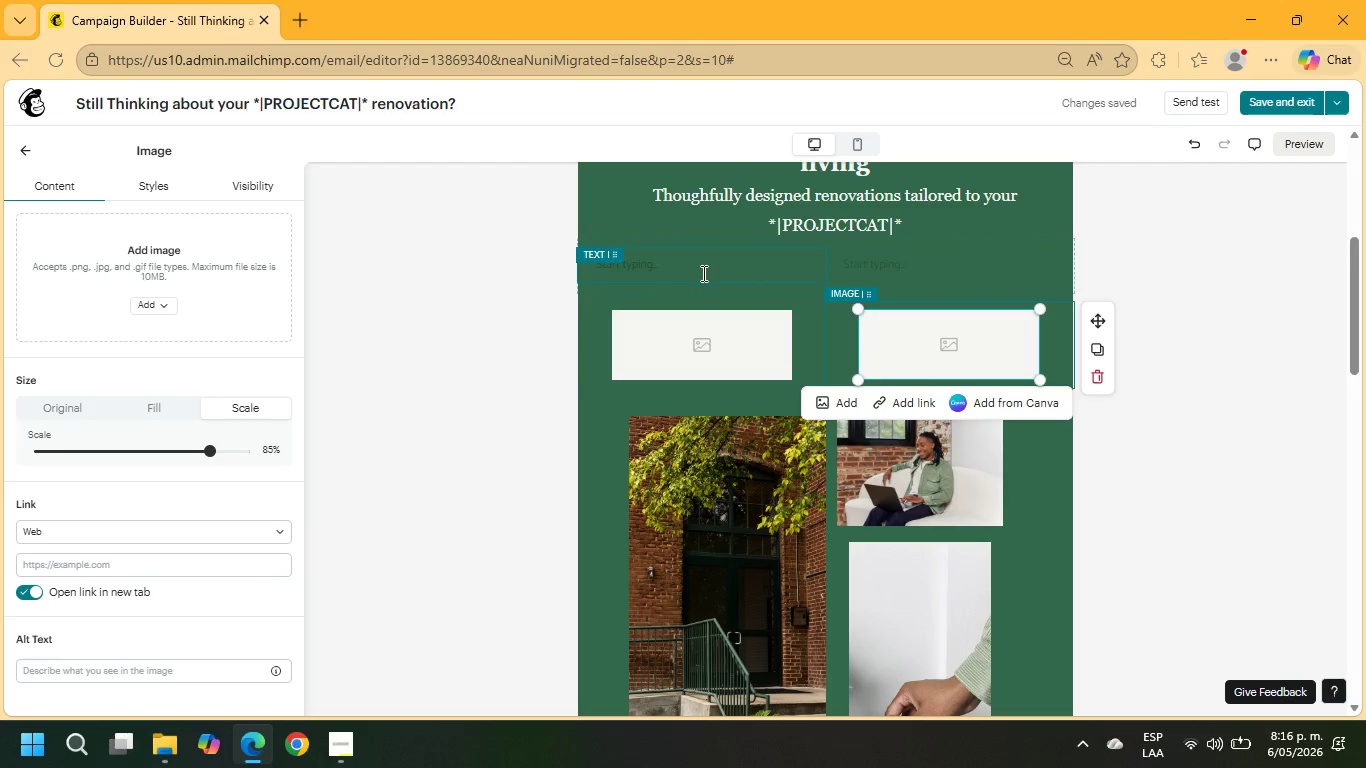 
left_click([702, 273])
 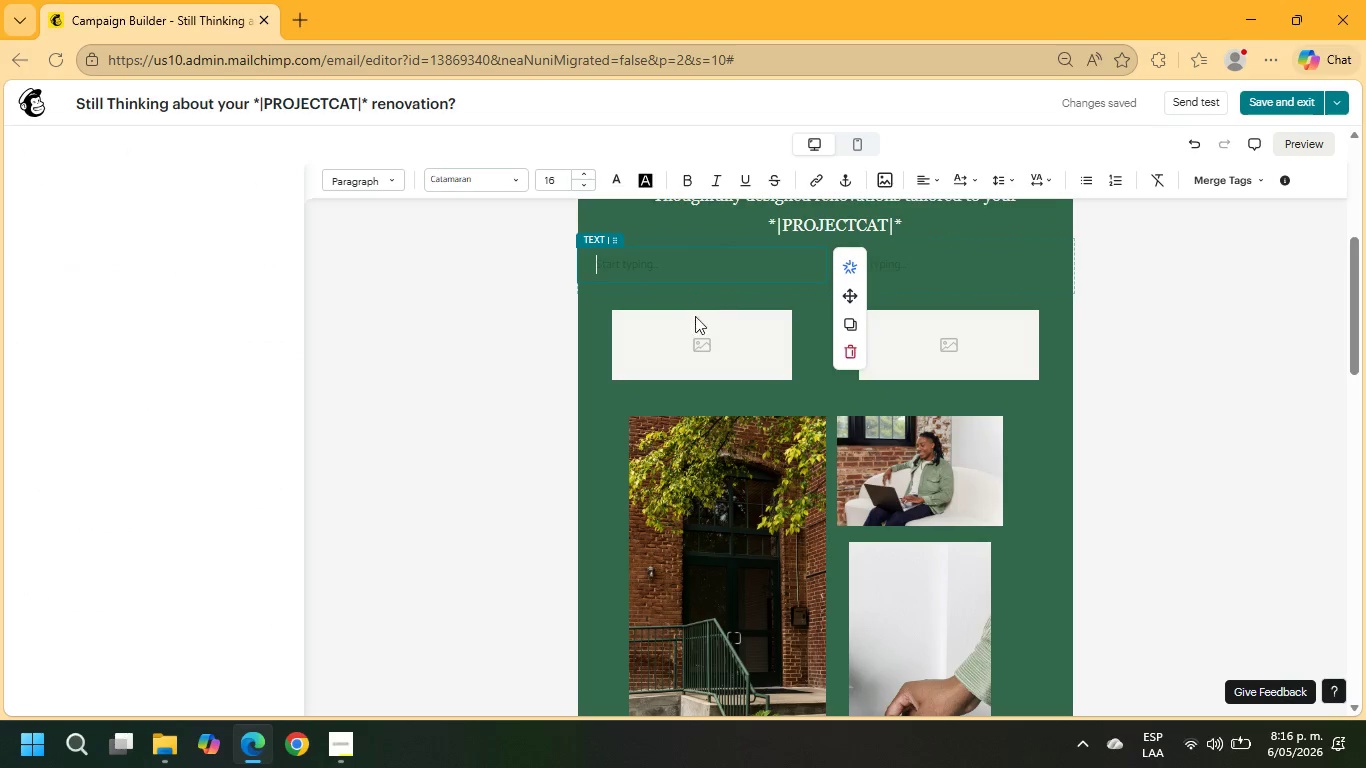 
left_click([691, 356])
 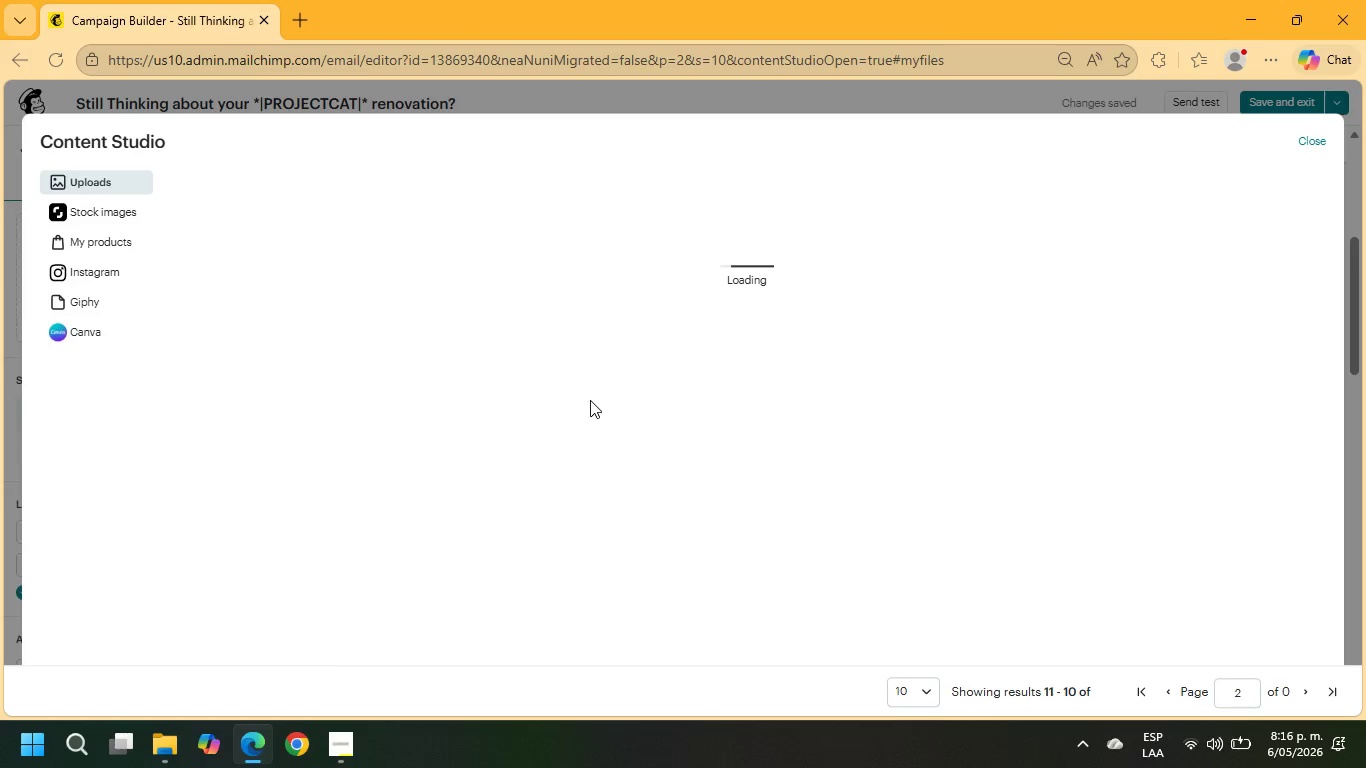 
left_click([107, 217])
 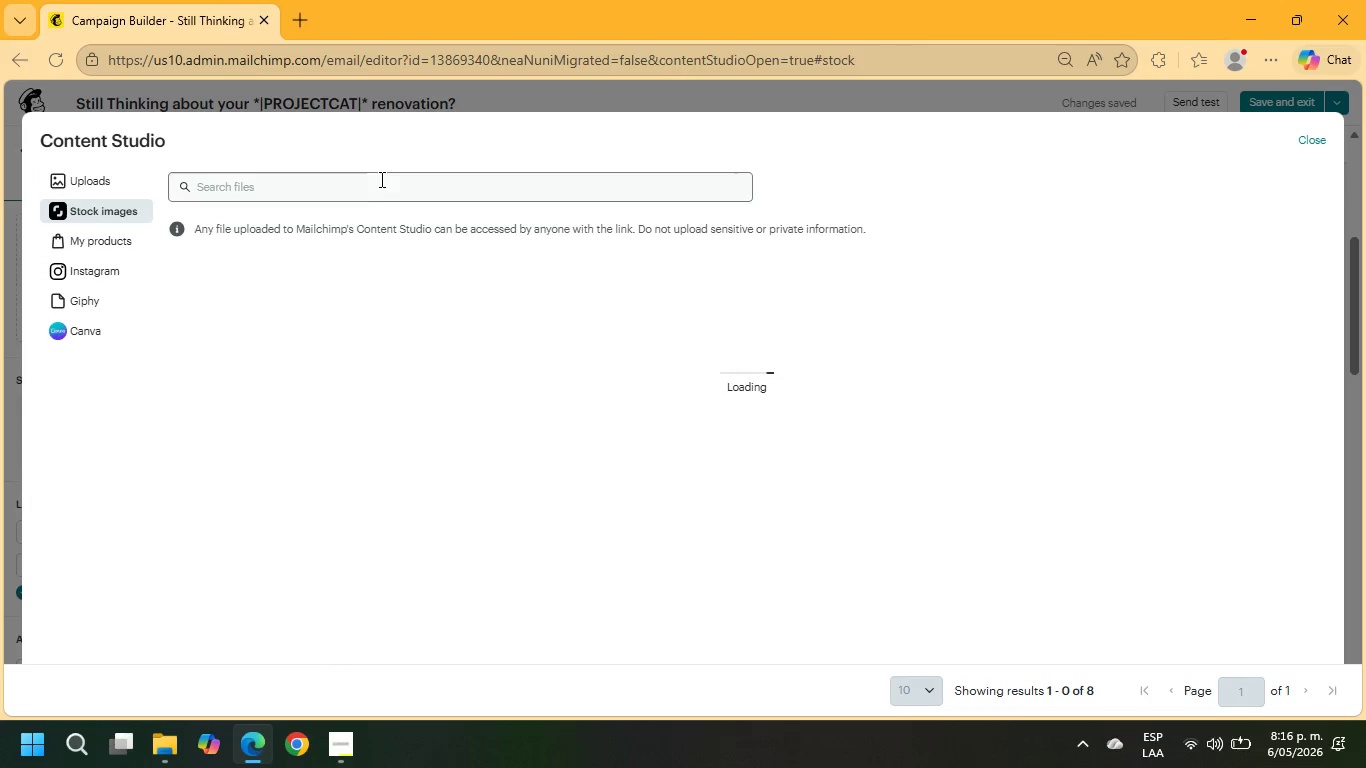 
left_click([375, 190])
 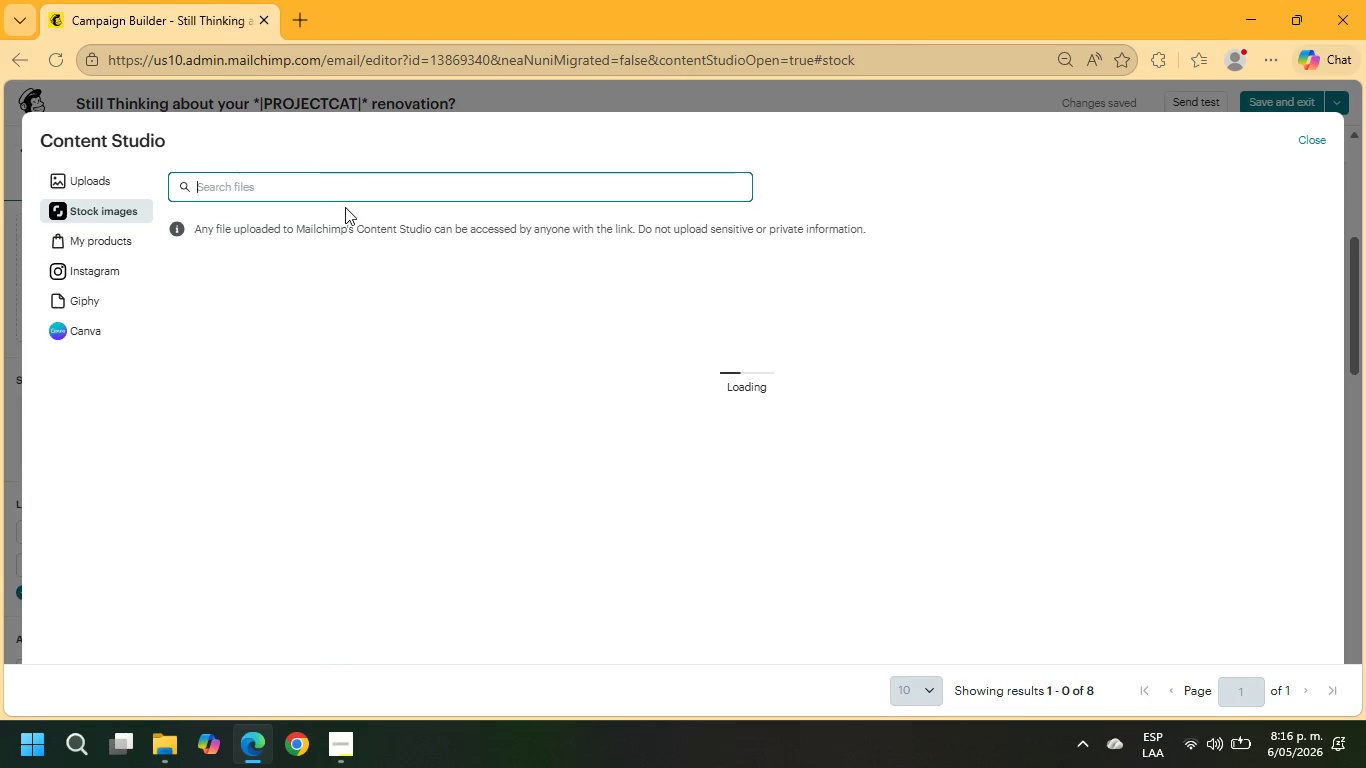 
type(l )
key(Backspace)
key(Backspace)
type(old kitchen without renovatuio)
key(Backspace)
key(Backspace)
key(Backspace)
type(ions)
 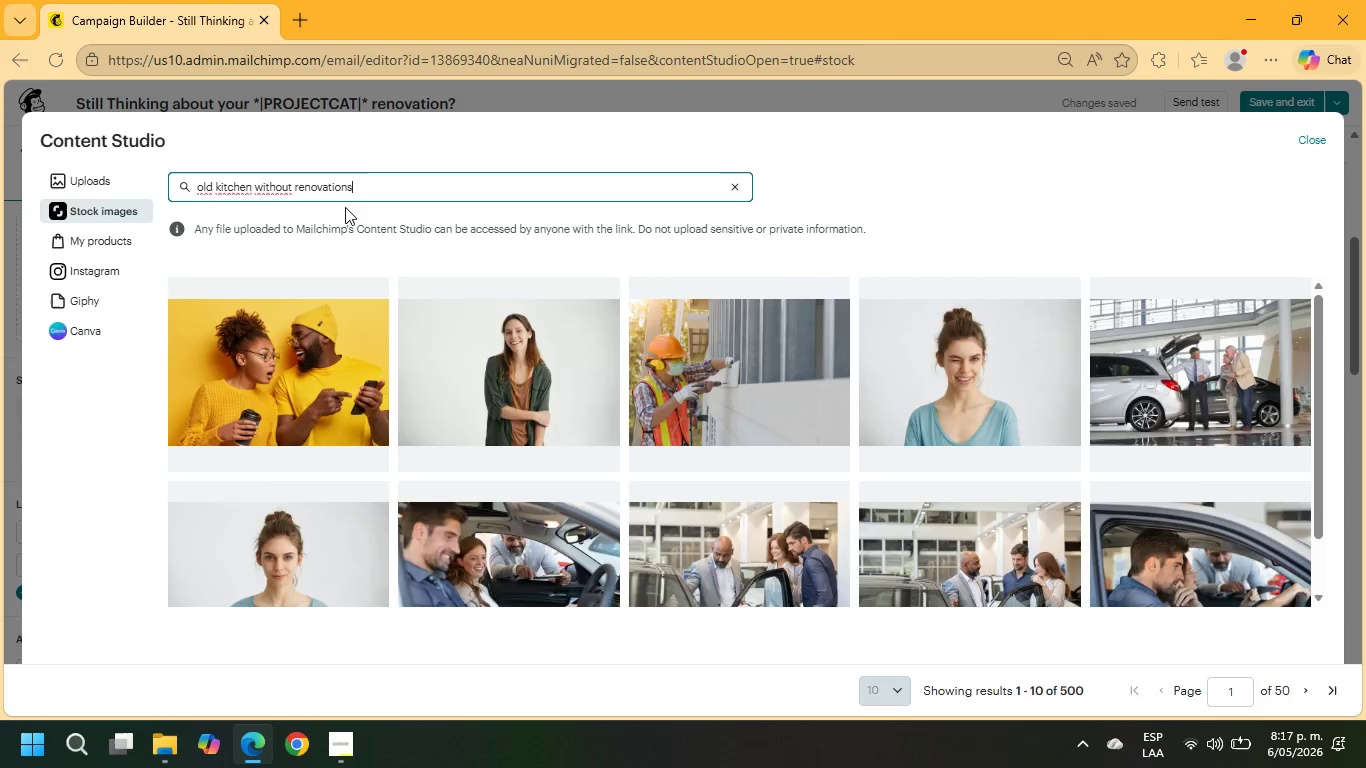 
key(Enter)
 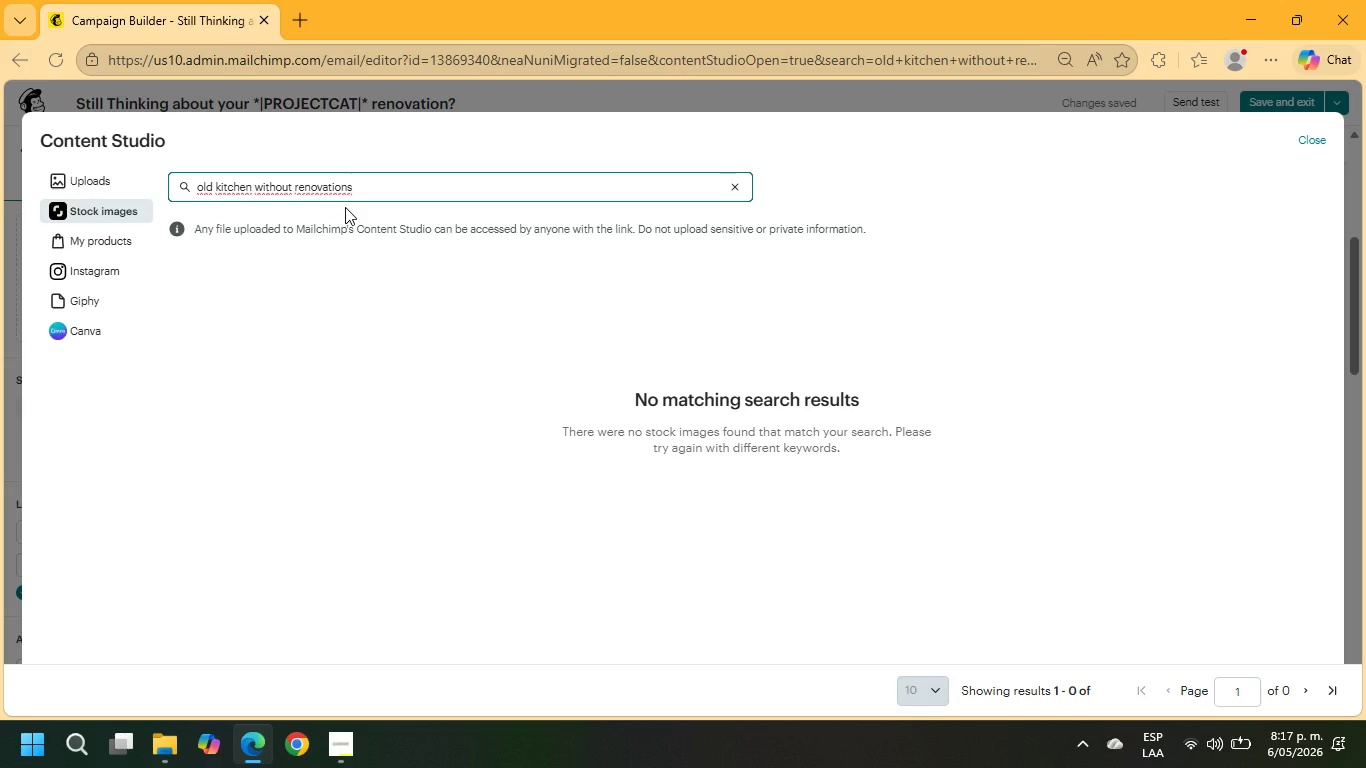 
wait(5.11)
 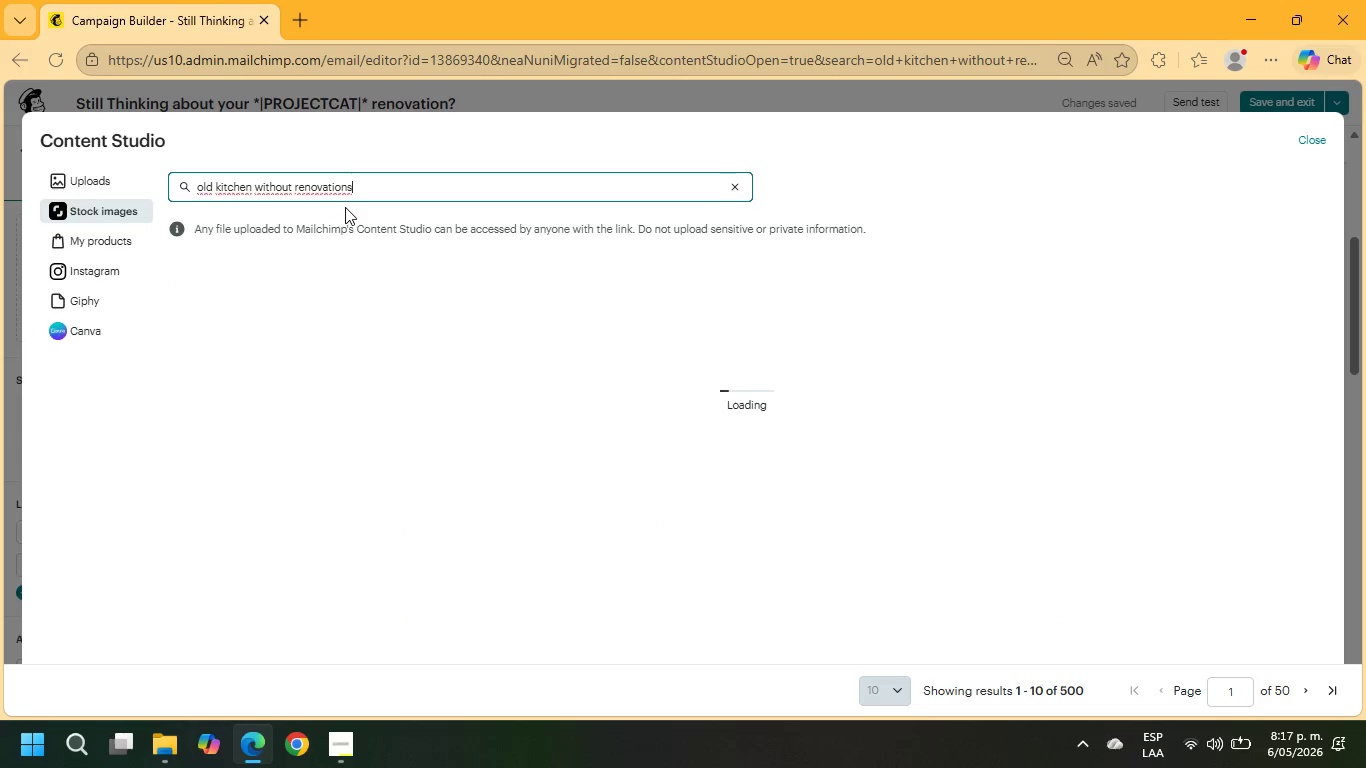 
left_click_drag(start_coordinate=[417, 187], to_coordinate=[257, 188])
 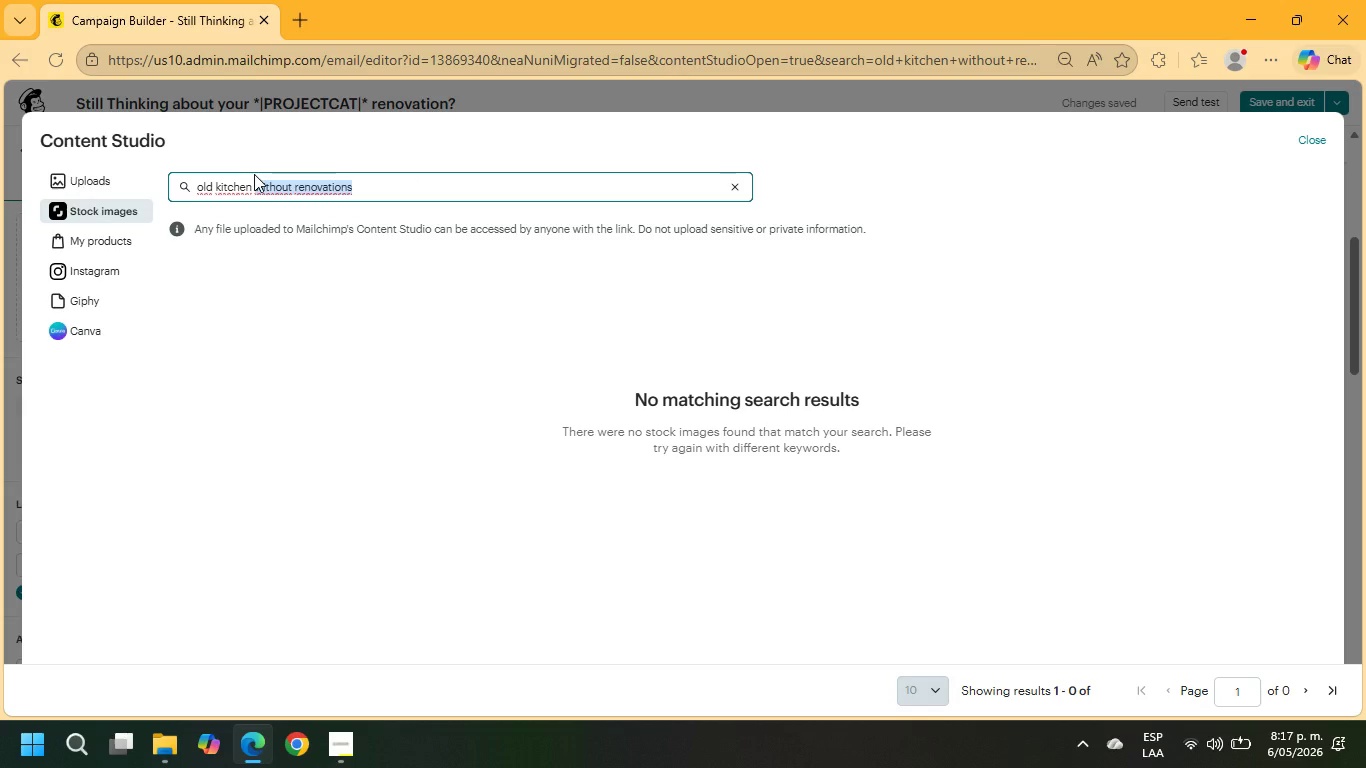 
key(Backspace)
 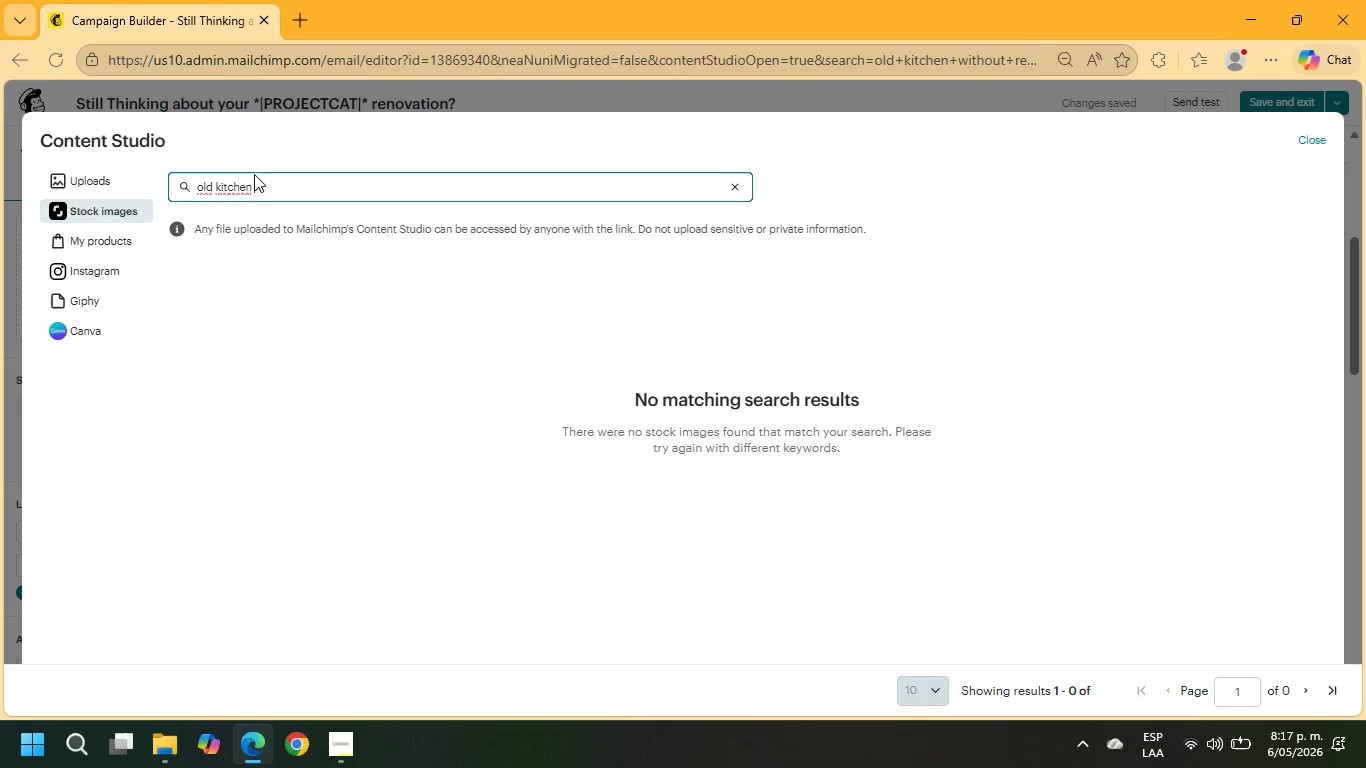 
key(Backspace)
 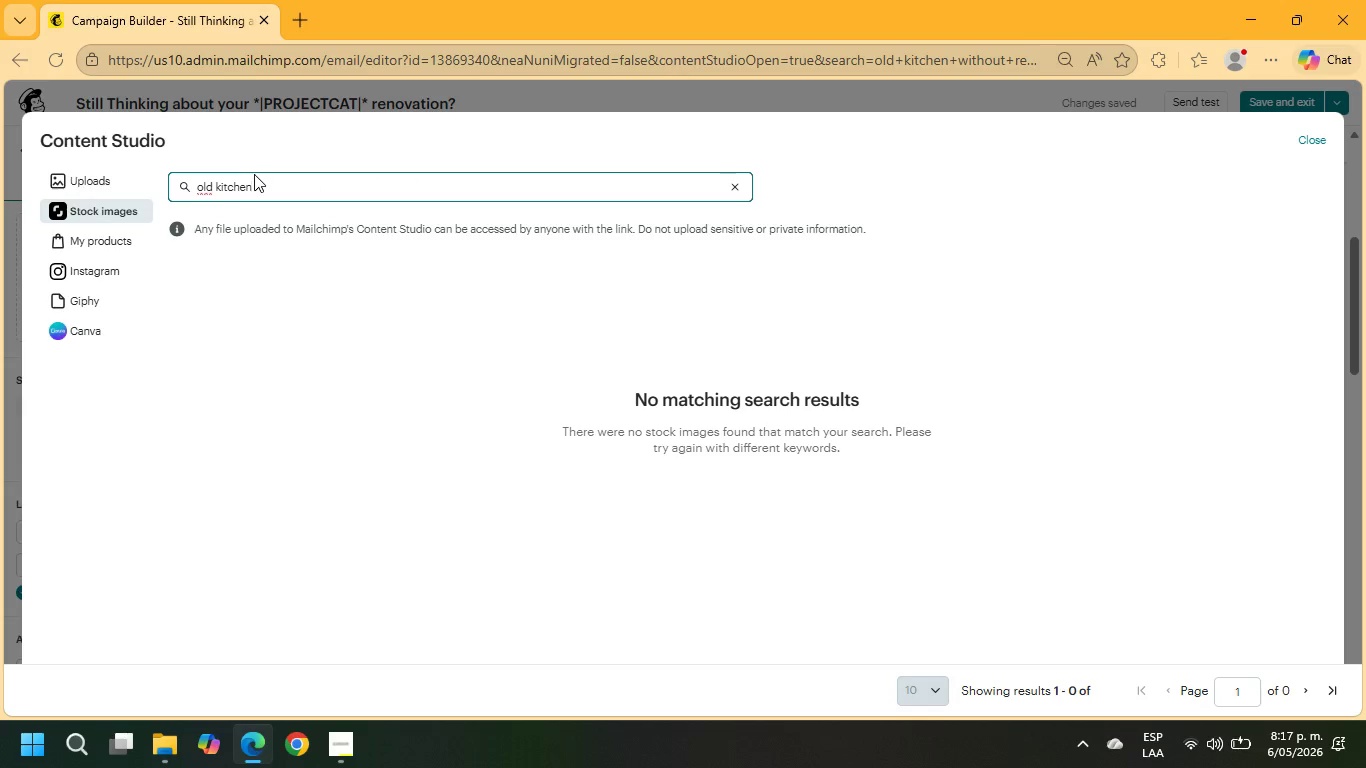 
key(Enter)
 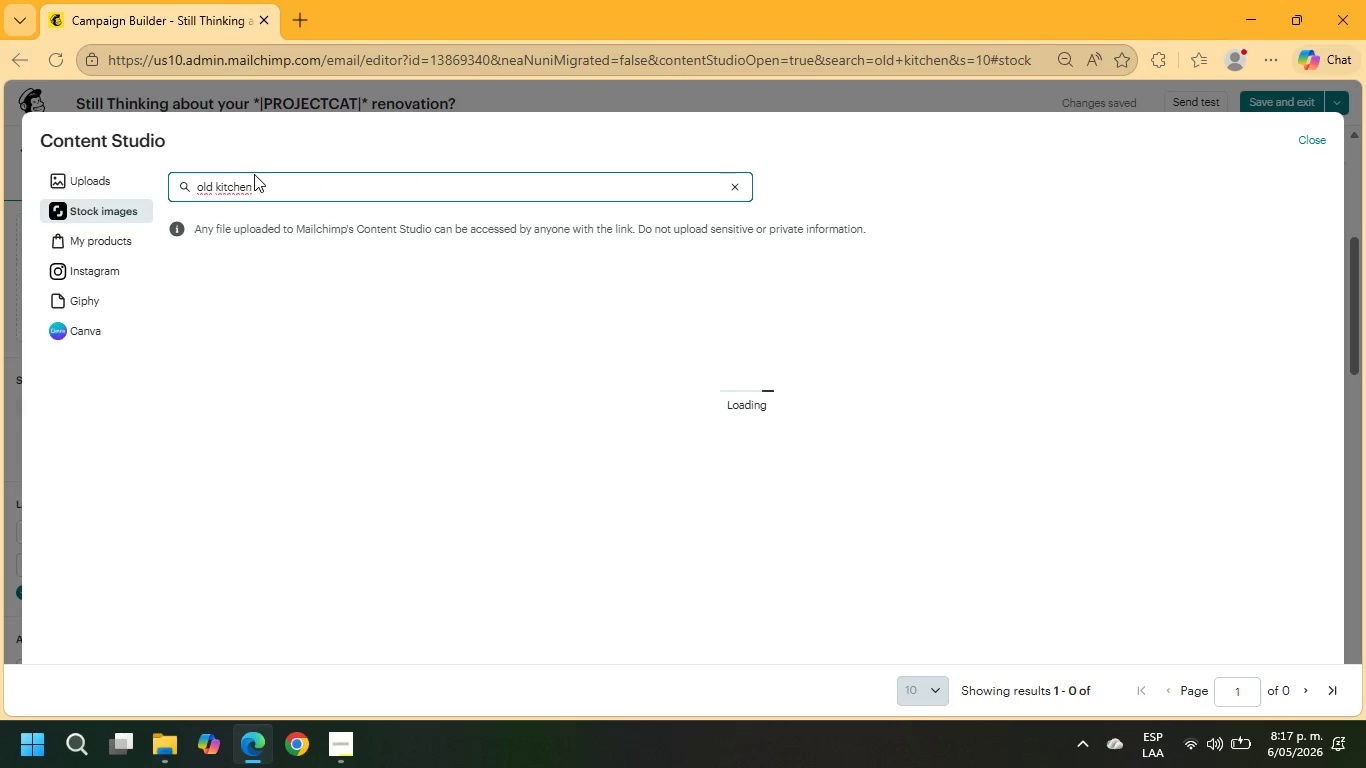 
wait(9.62)
 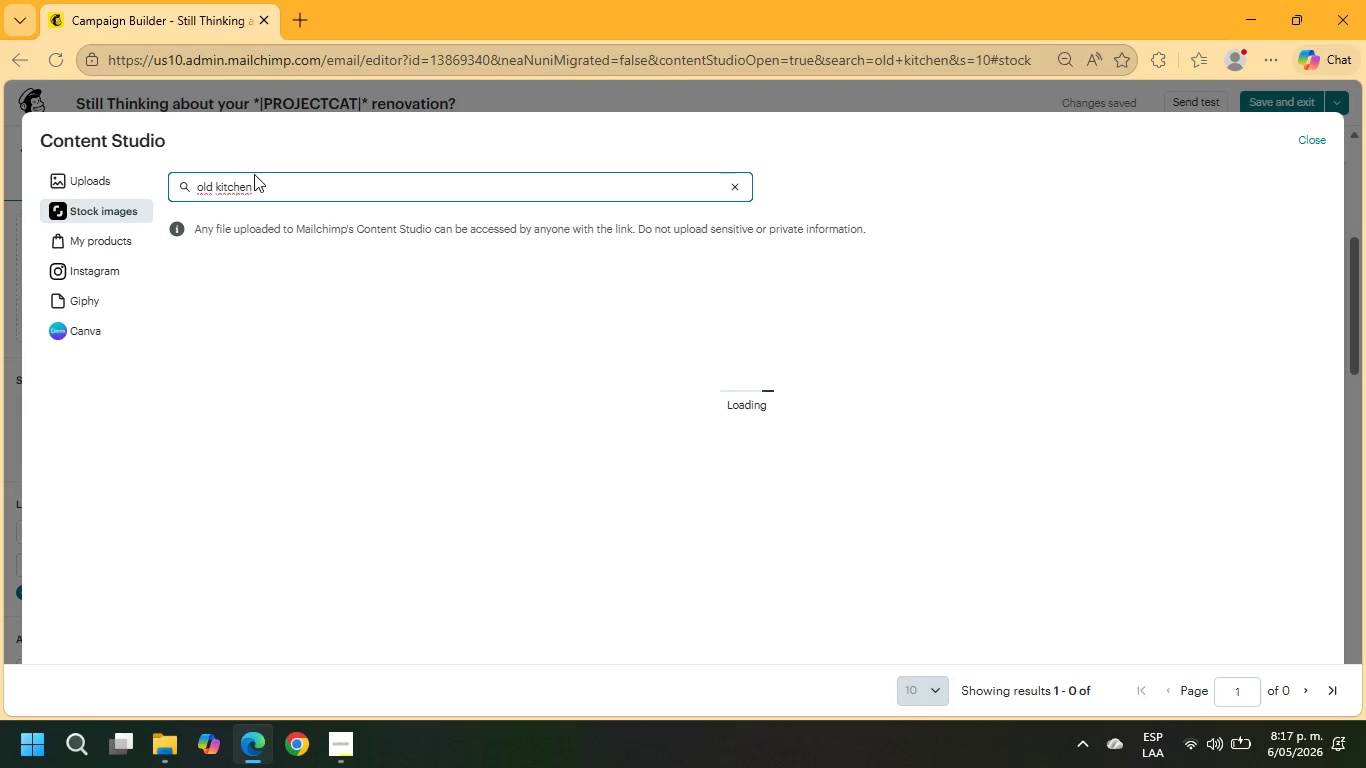 
scroll: coordinate [900, 478], scroll_direction: down, amount: 10.0
 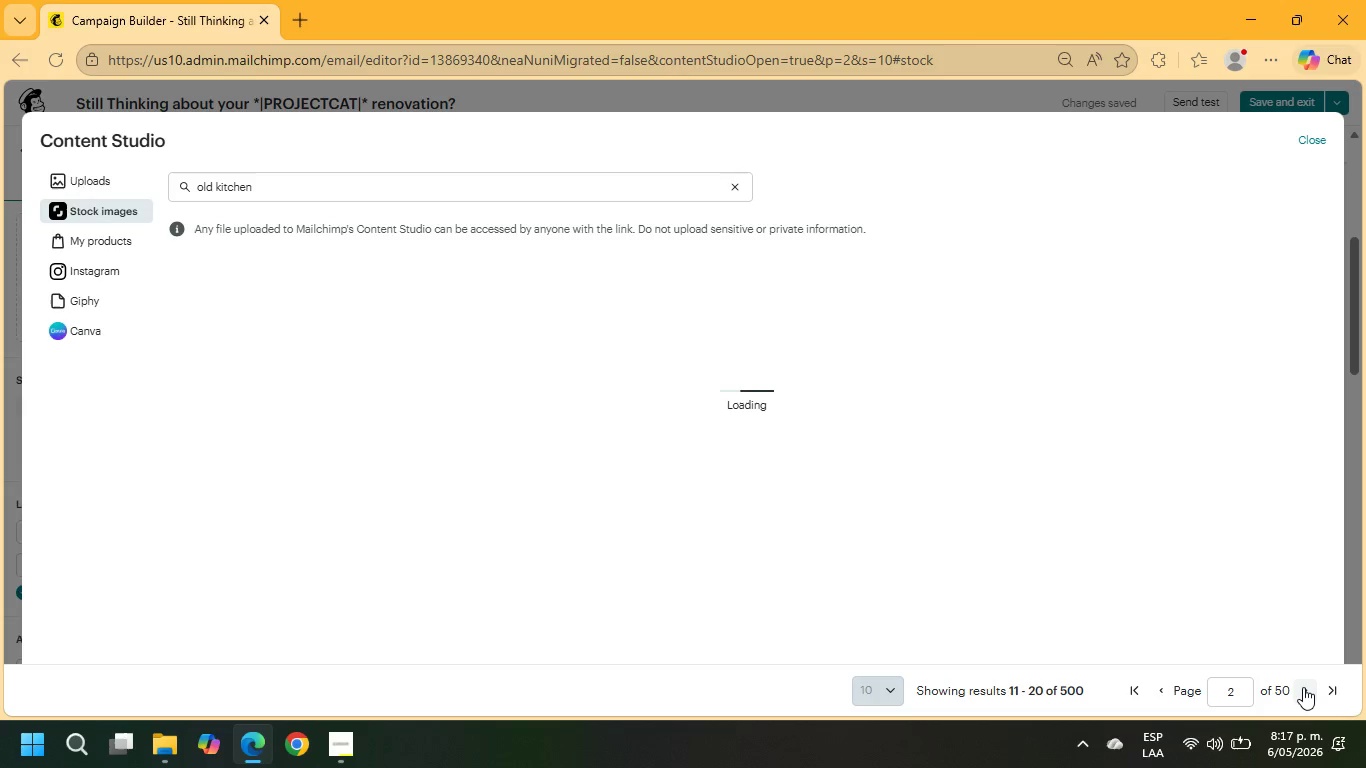 
wait(11.05)
 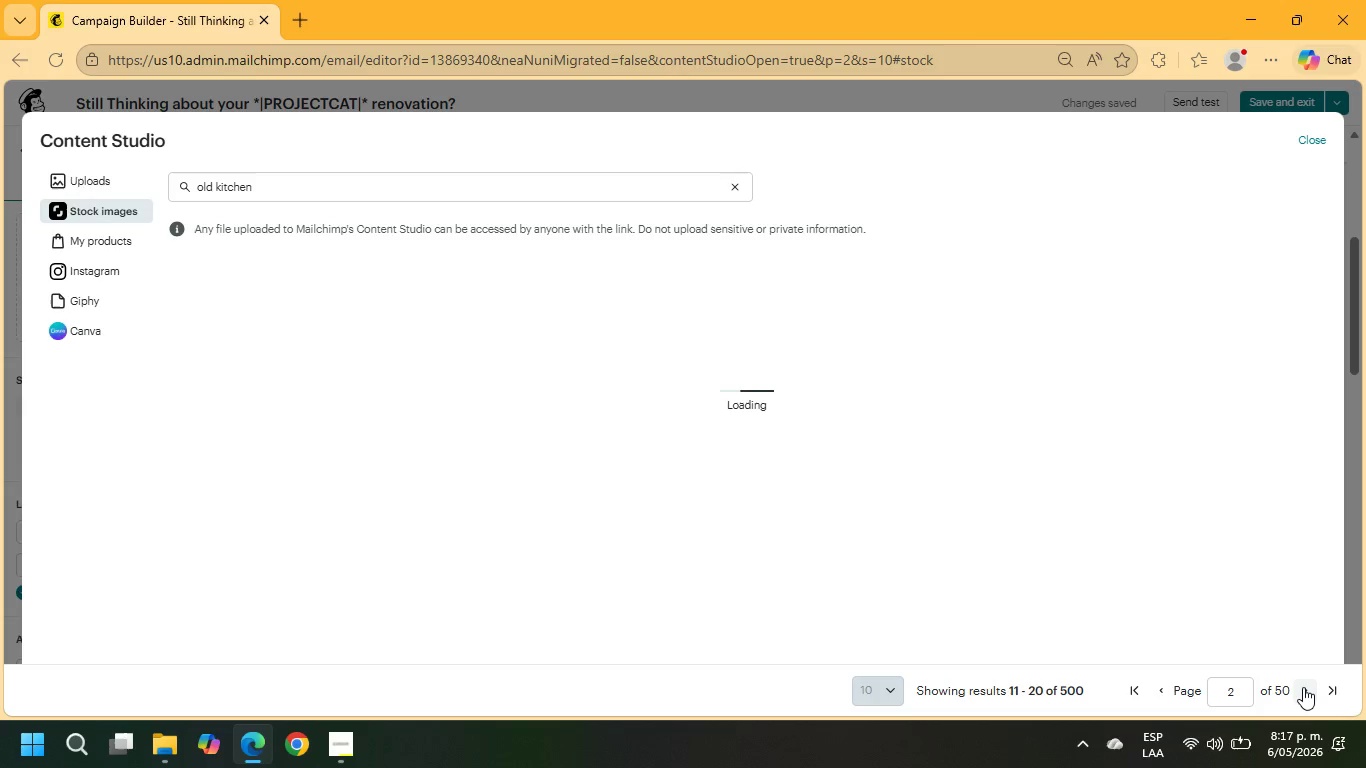 
scroll: coordinate [1044, 464], scroll_direction: down, amount: 5.0
 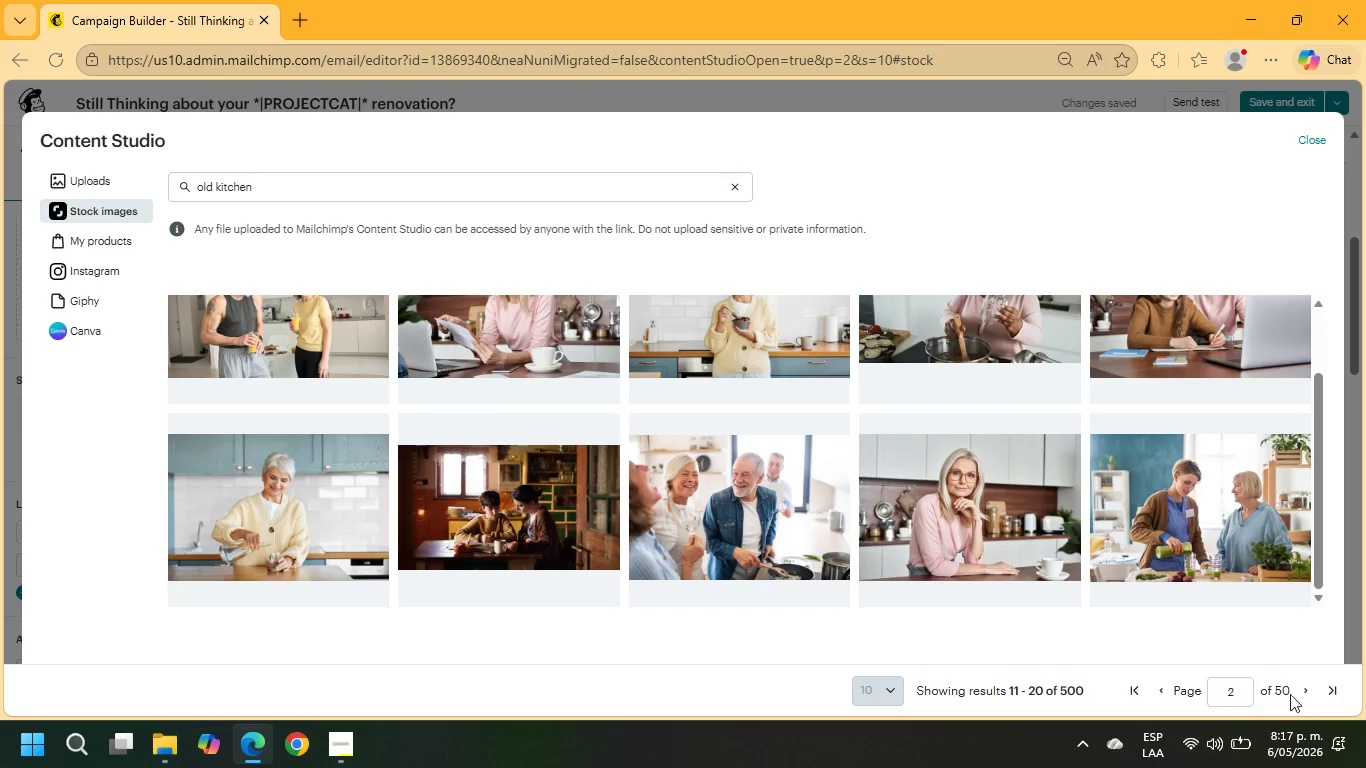 
left_click([1297, 689])
 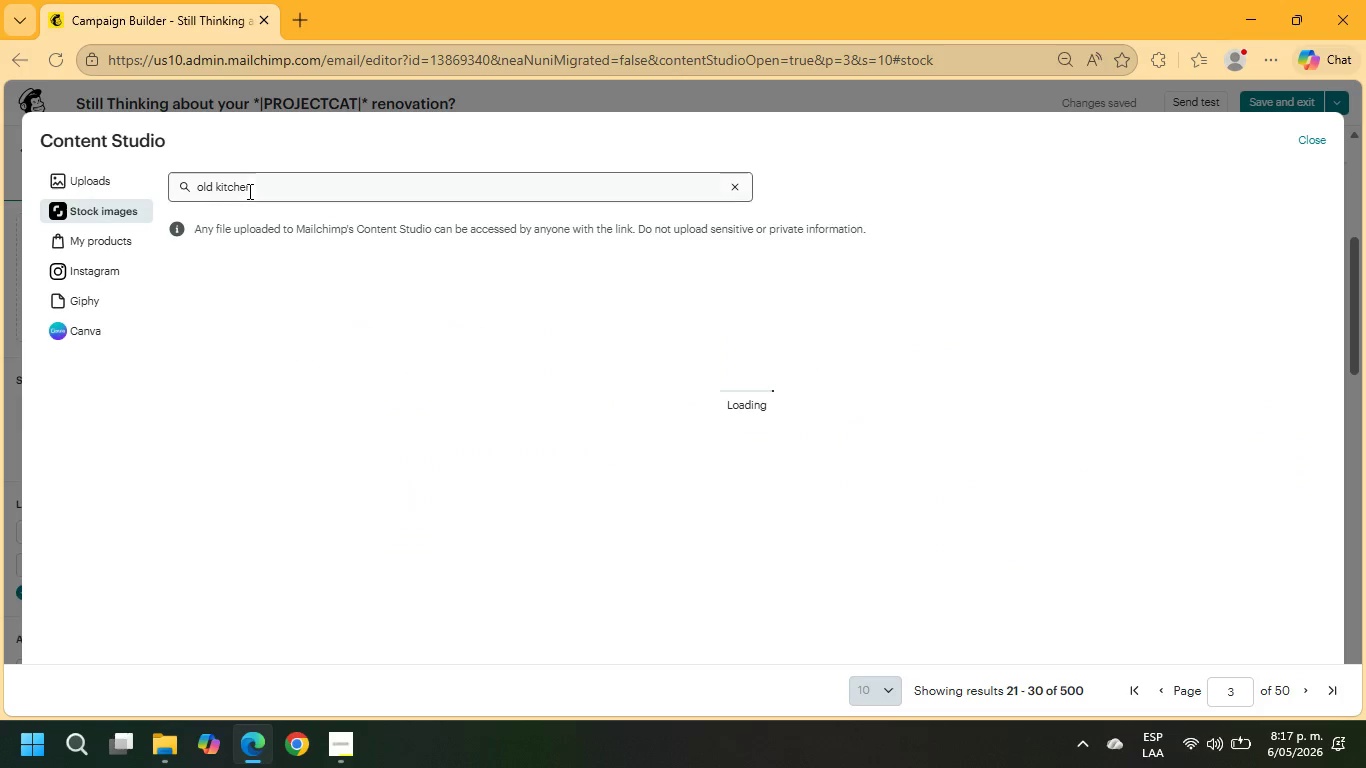 
left_click_drag(start_coordinate=[262, 189], to_coordinate=[63, 173])
 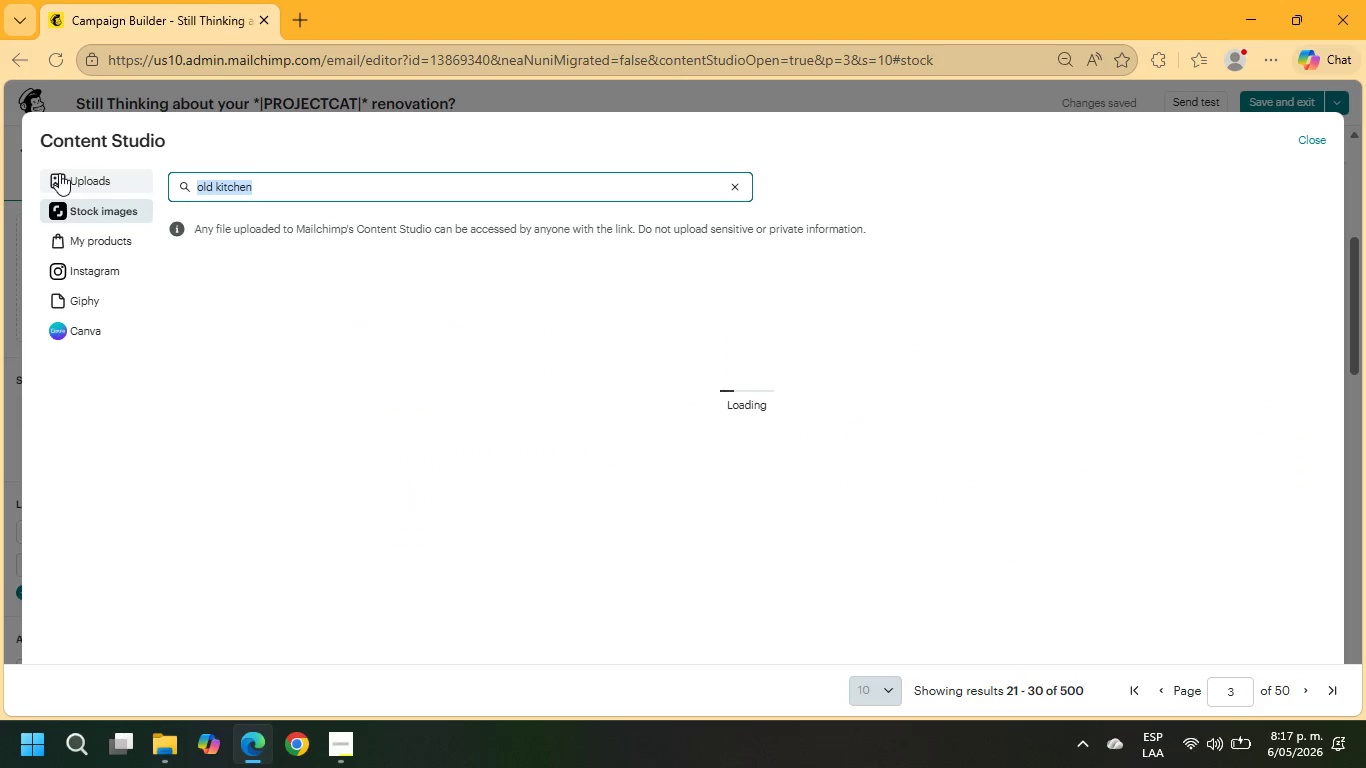 
type(kitchen renovation)
 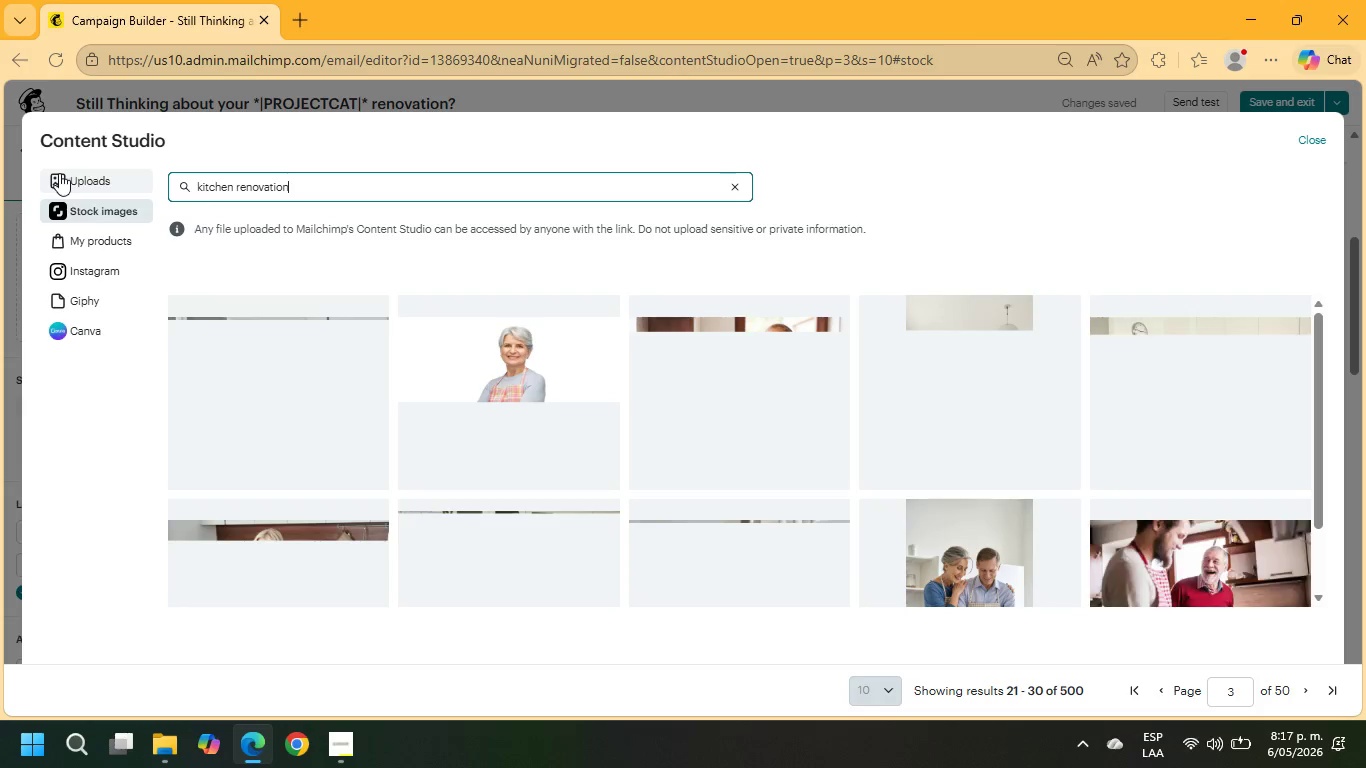 
key(Enter)
 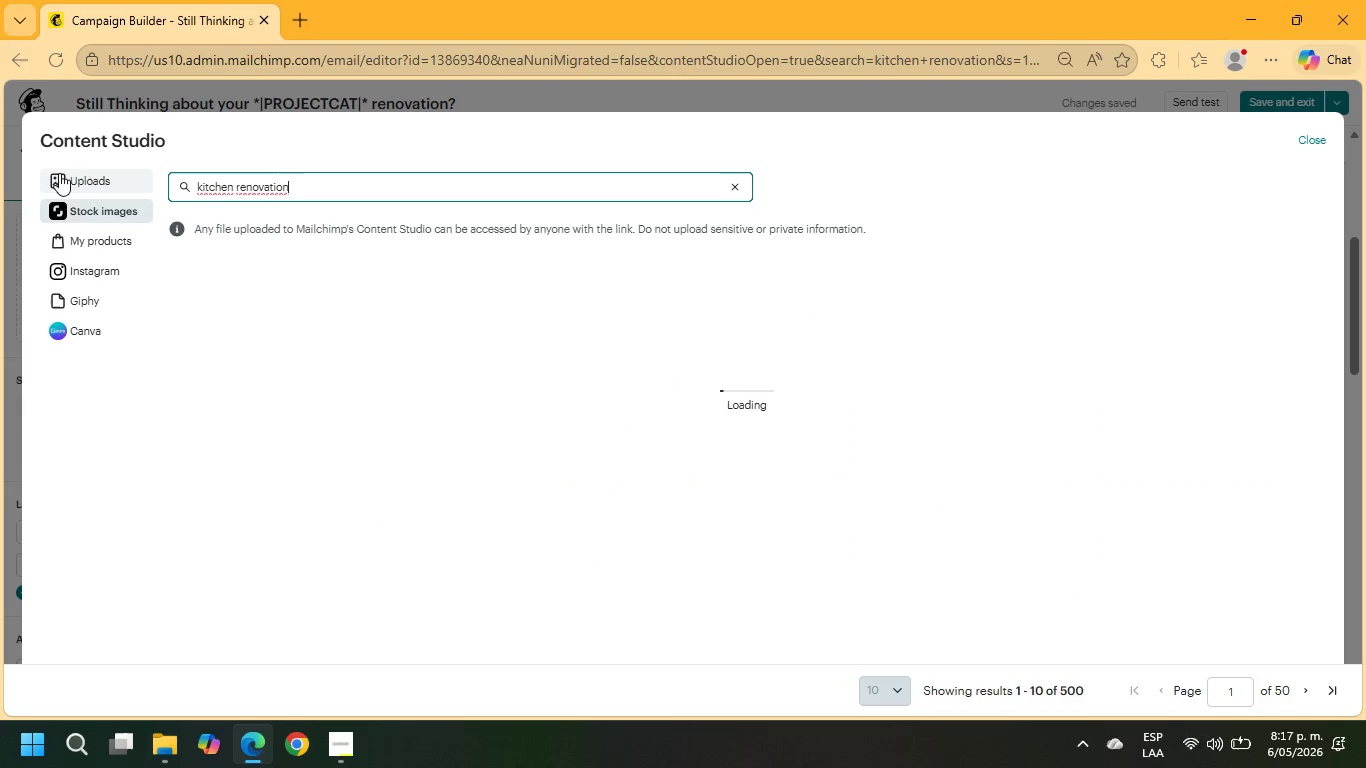 
wait(8.17)
 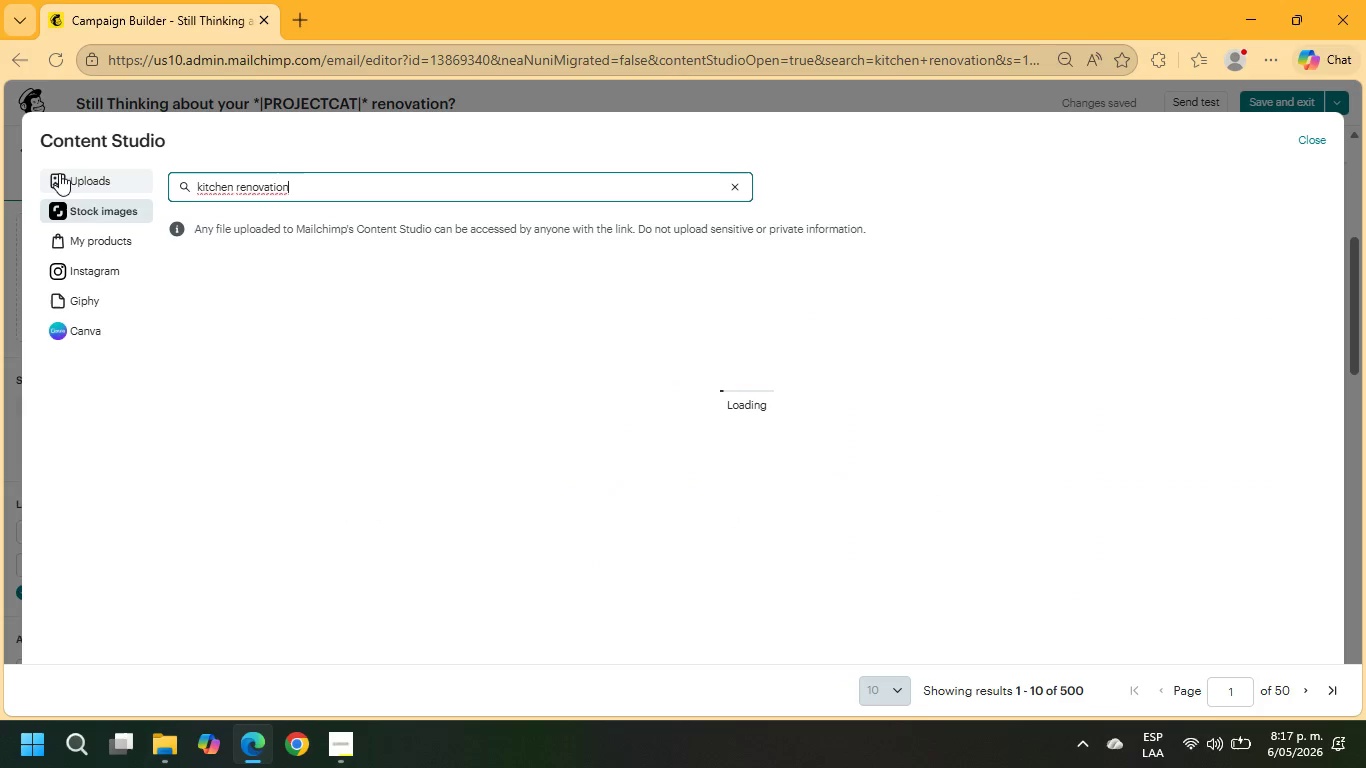 
scroll: coordinate [718, 438], scroll_direction: down, amount: 6.0
 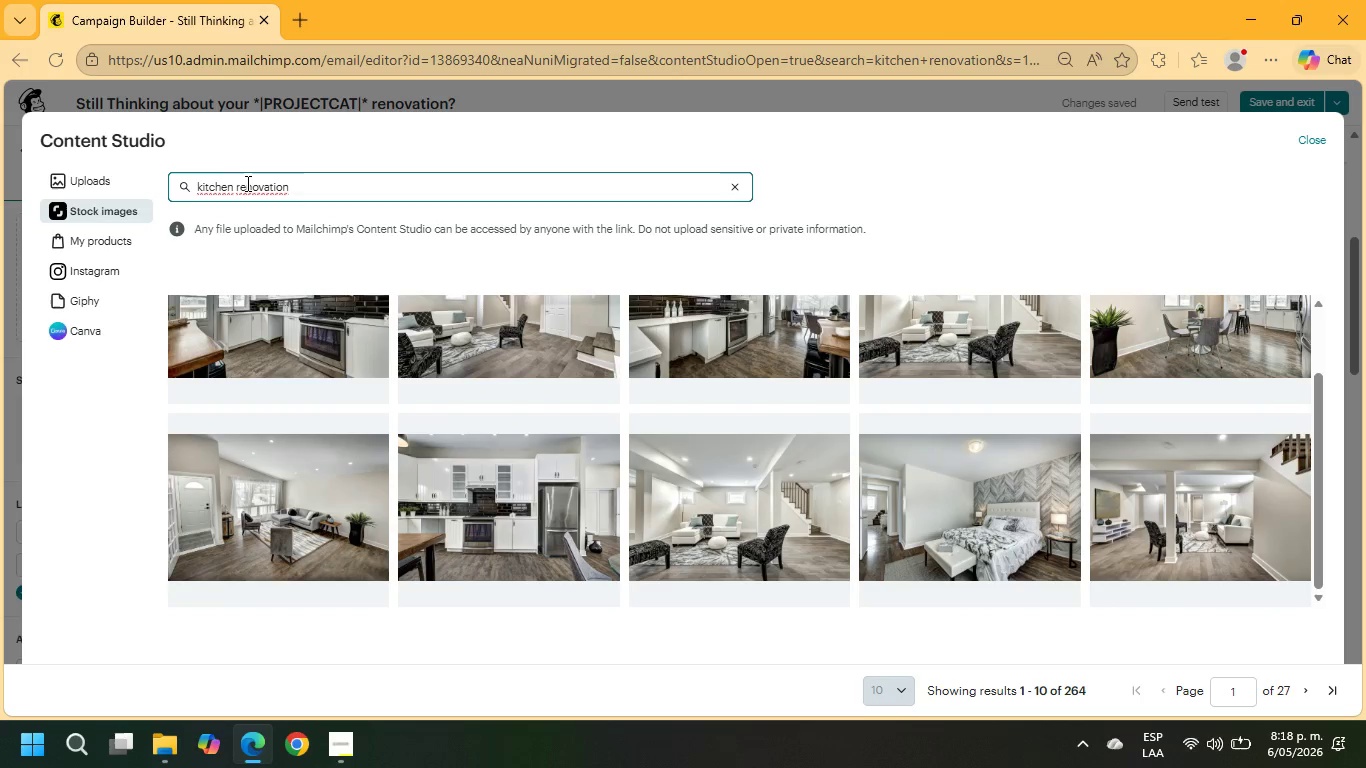 
left_click([236, 187])
 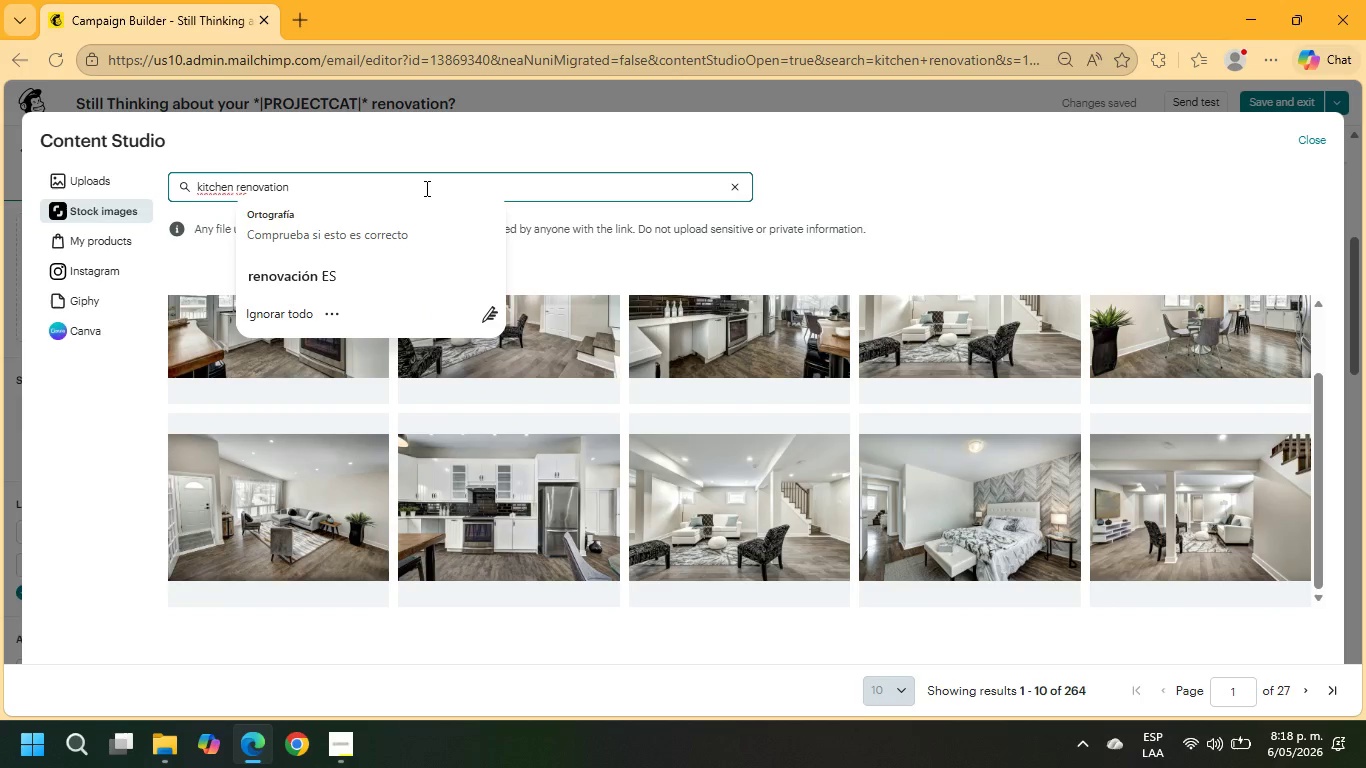 
type(during )
 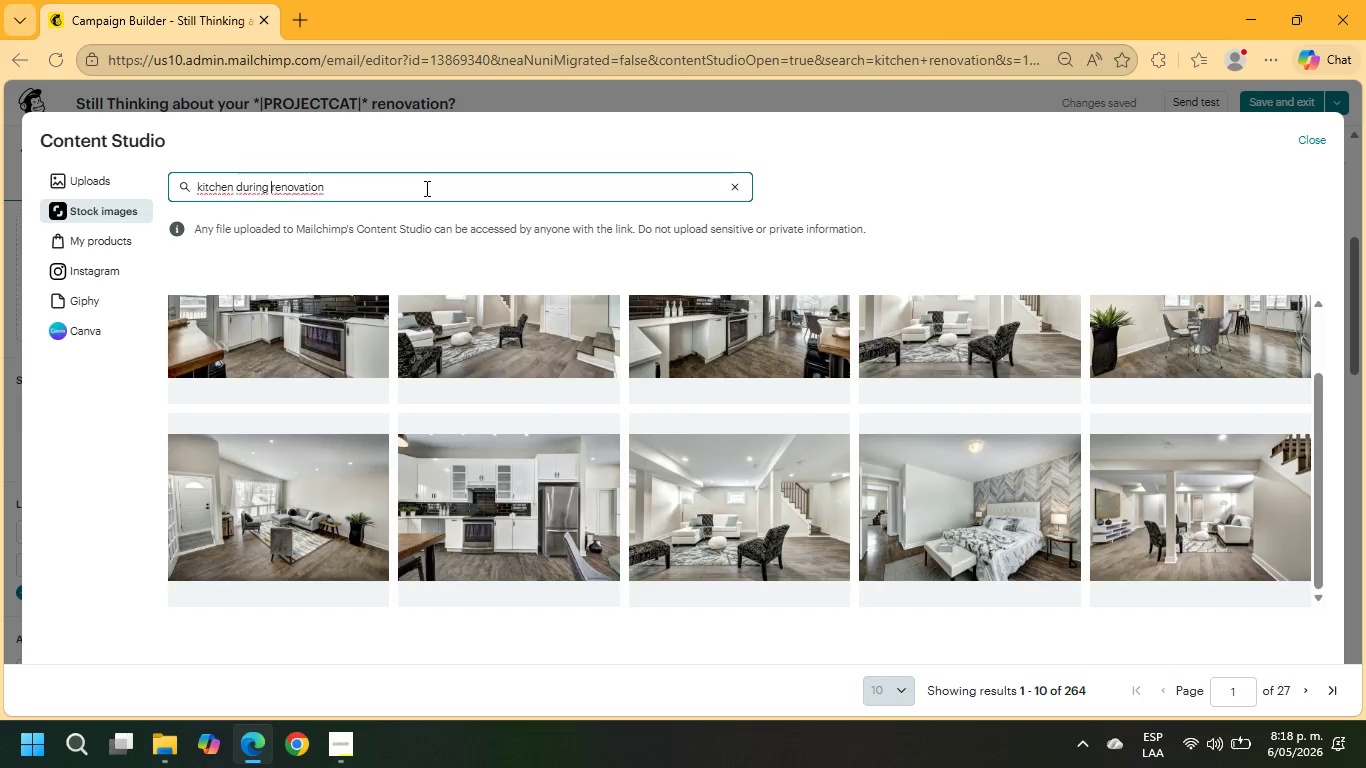 
key(Enter)
 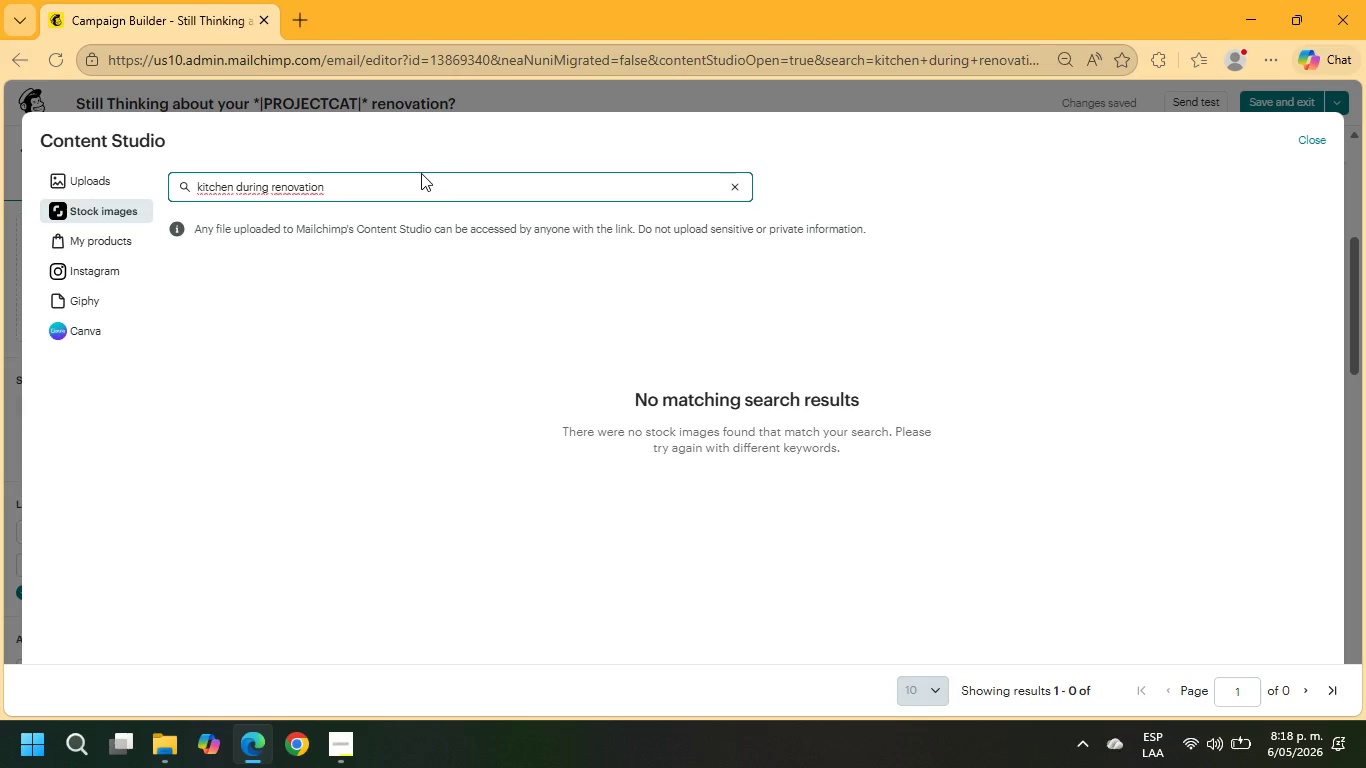 
key(Backspace)
key(Backspace)
key(Backspace)
key(Backspace)
key(Backspace)
key(Backspace)
key(Backspace)
type(on )
 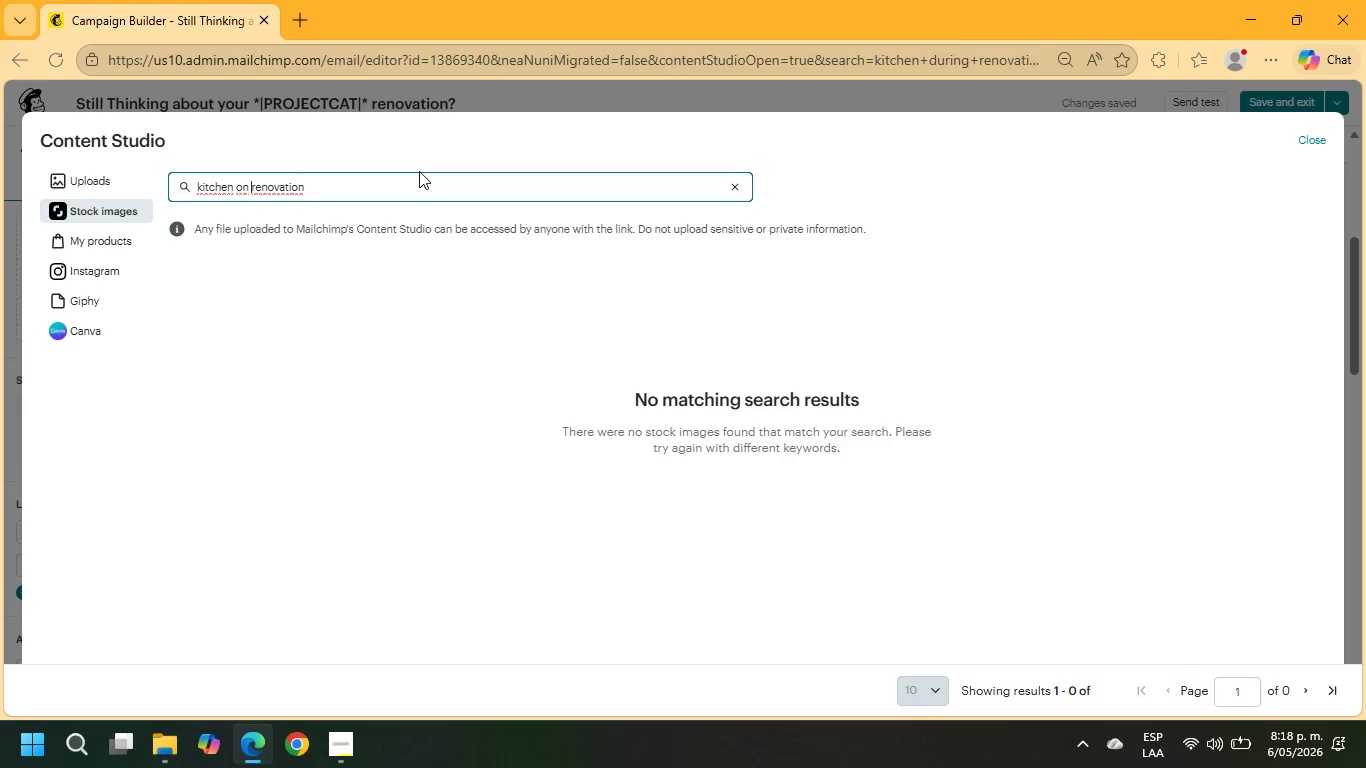 
key(Enter)
 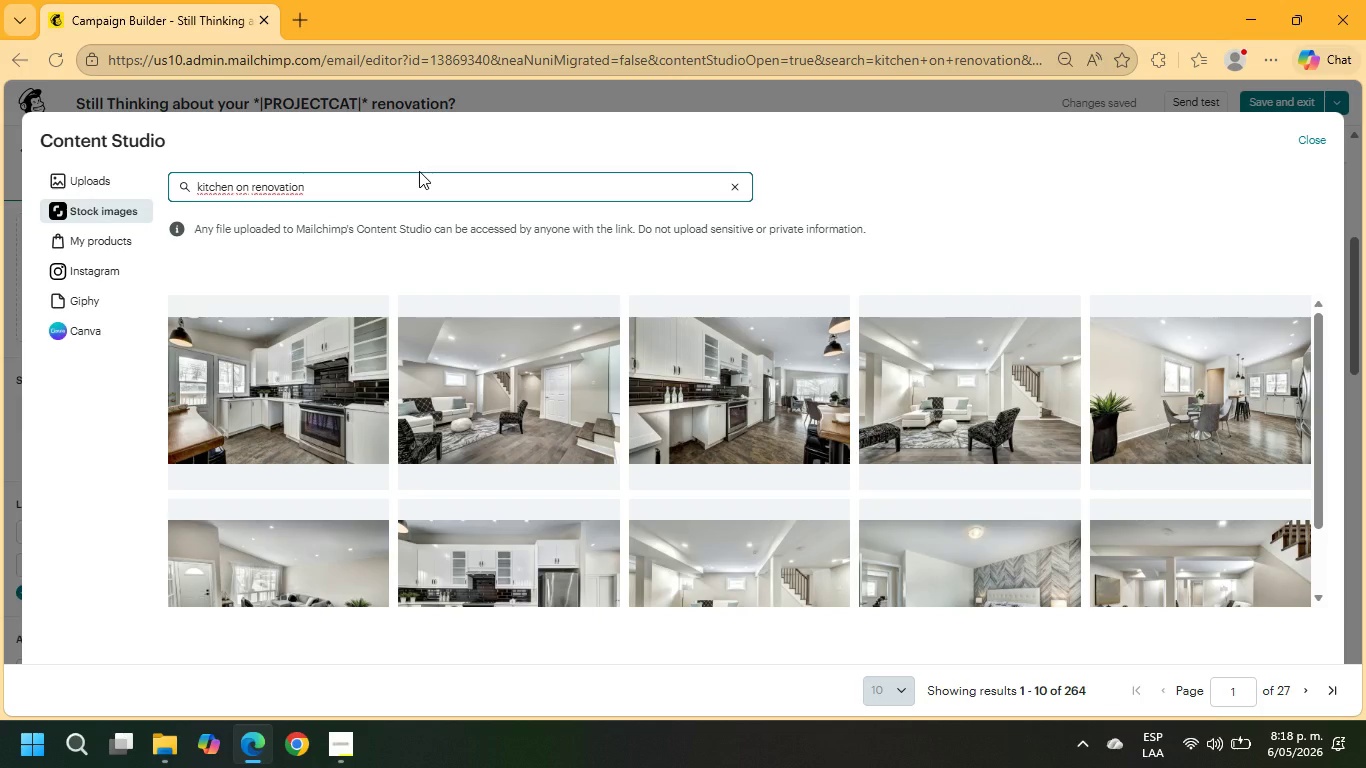 
wait(6.25)
 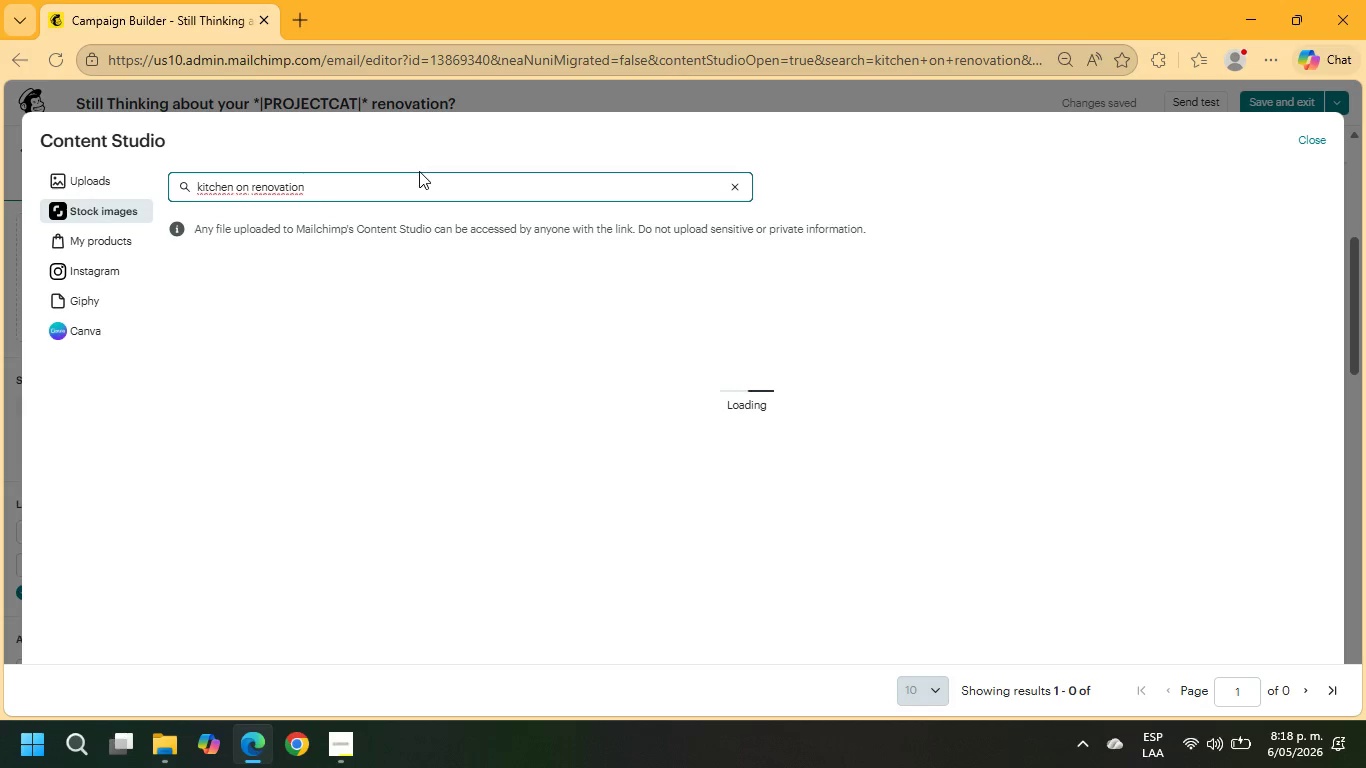 
scroll: coordinate [852, 435], scroll_direction: down, amount: 7.0
 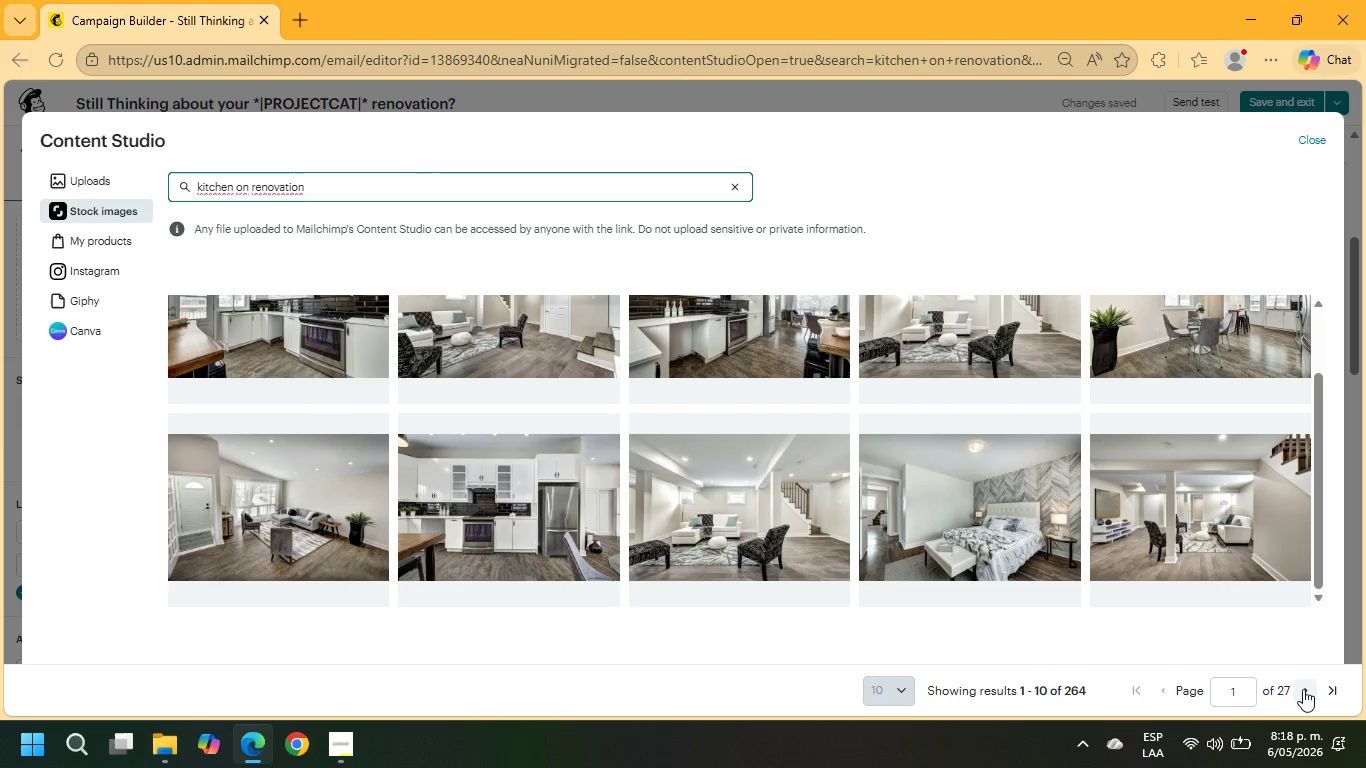 
left_click([1301, 691])
 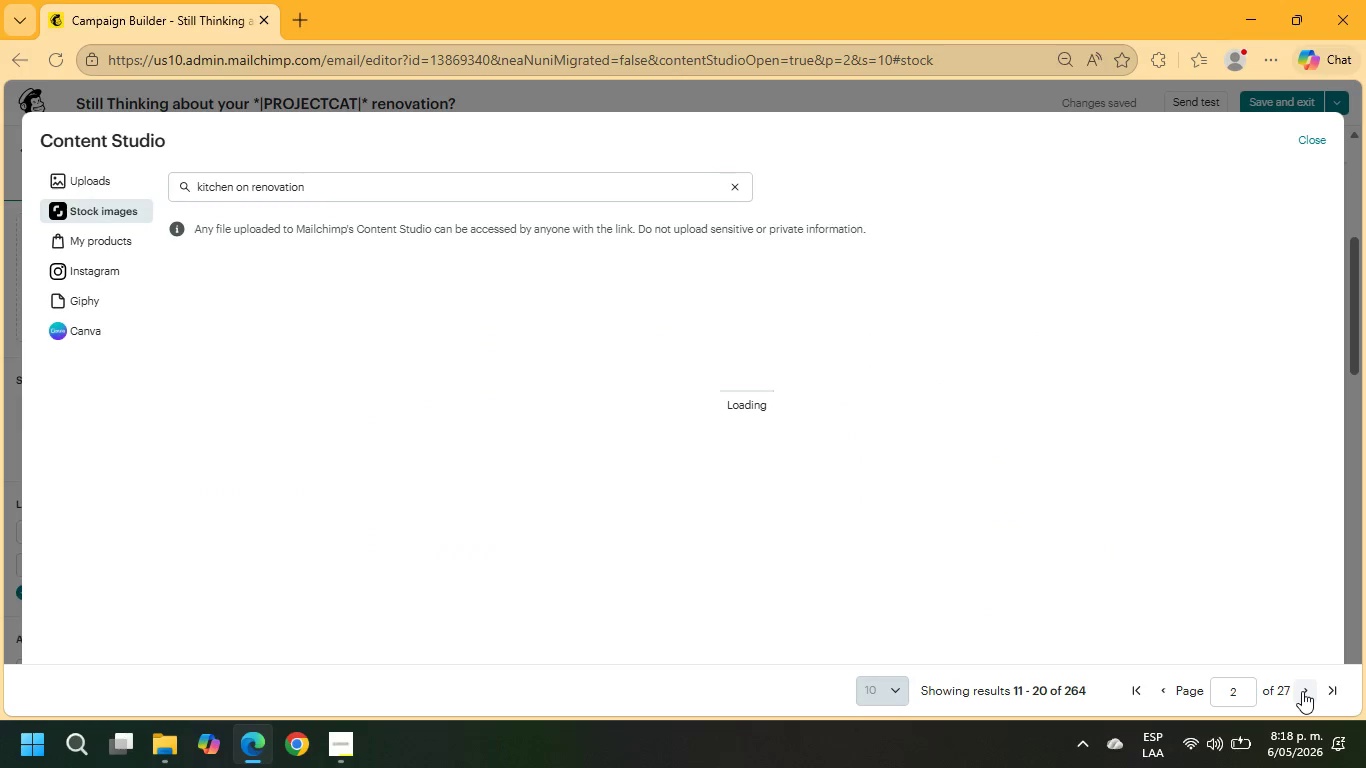 
wait(9.14)
 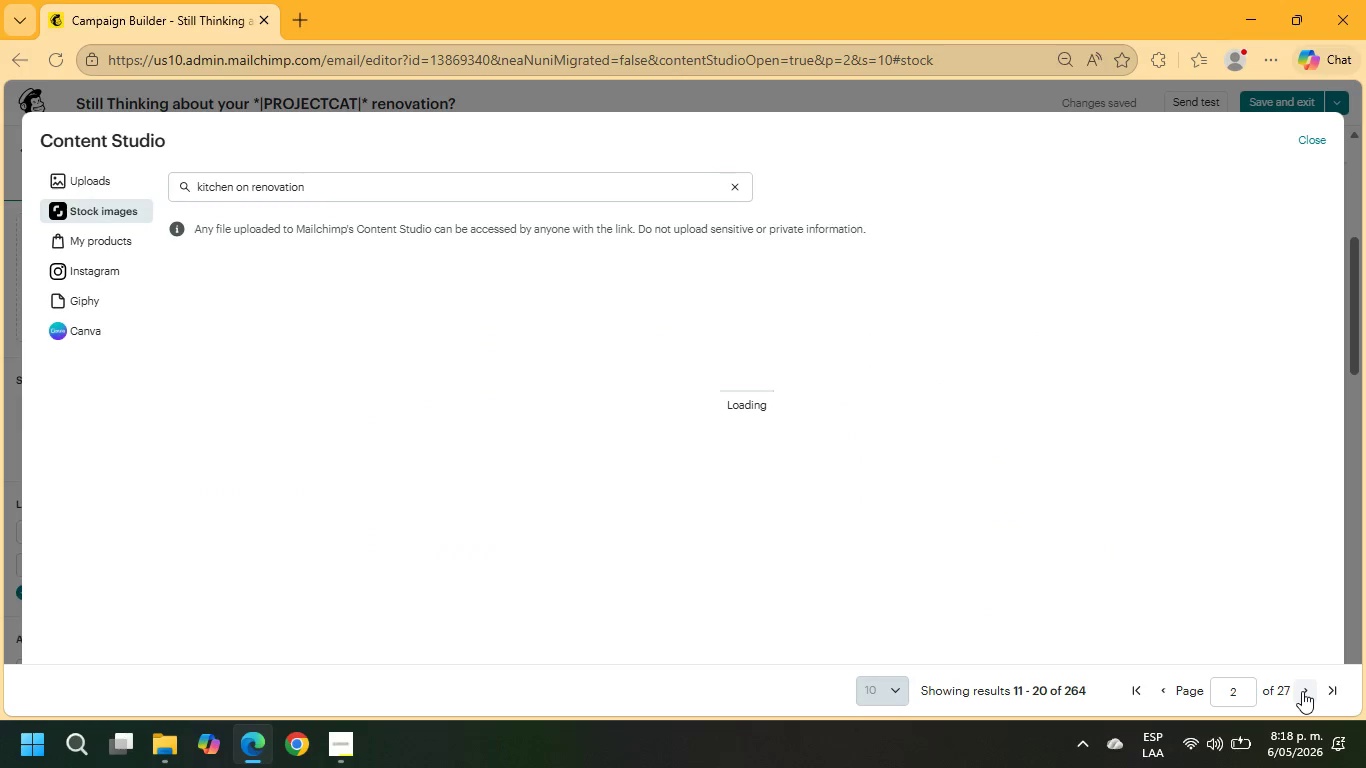 
scroll: coordinate [464, 351], scroll_direction: none, amount: 0.0
 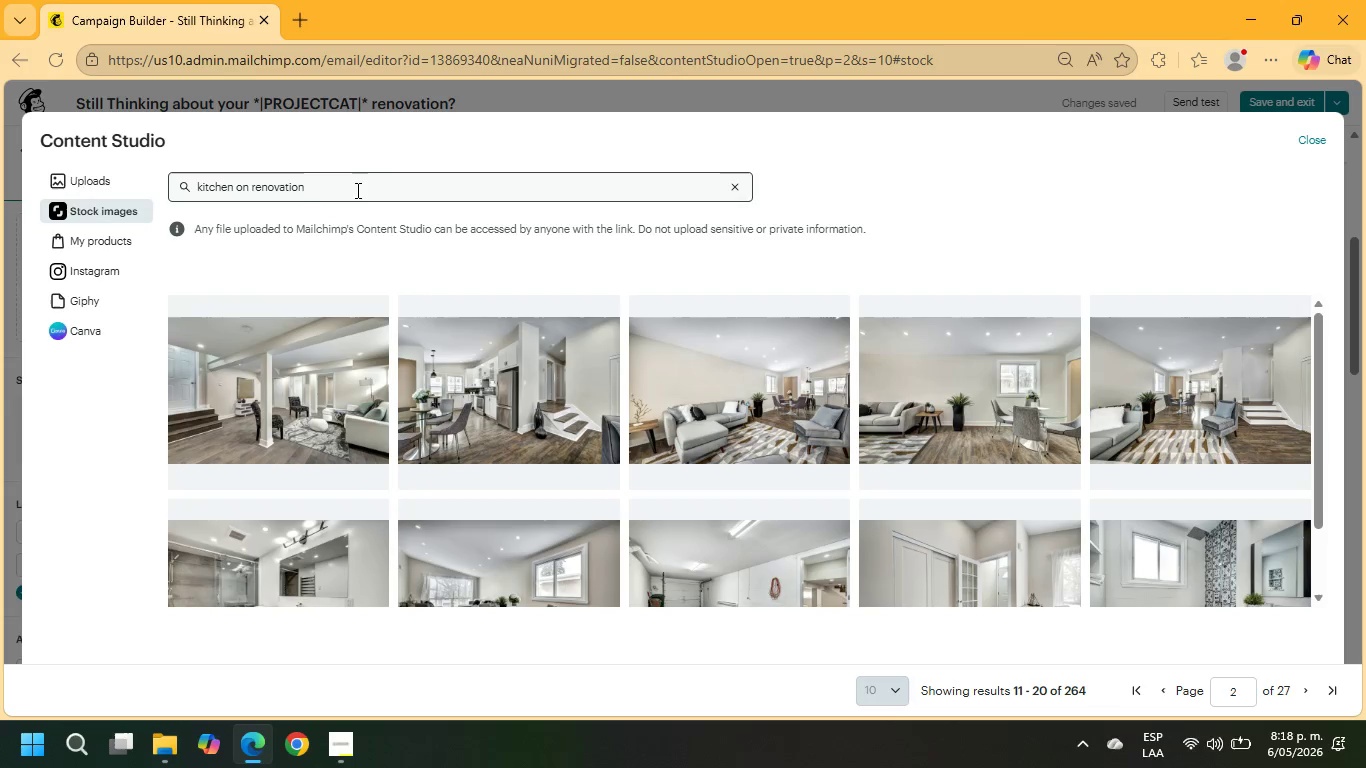 
left_click_drag(start_coordinate=[349, 182], to_coordinate=[122, 179])
 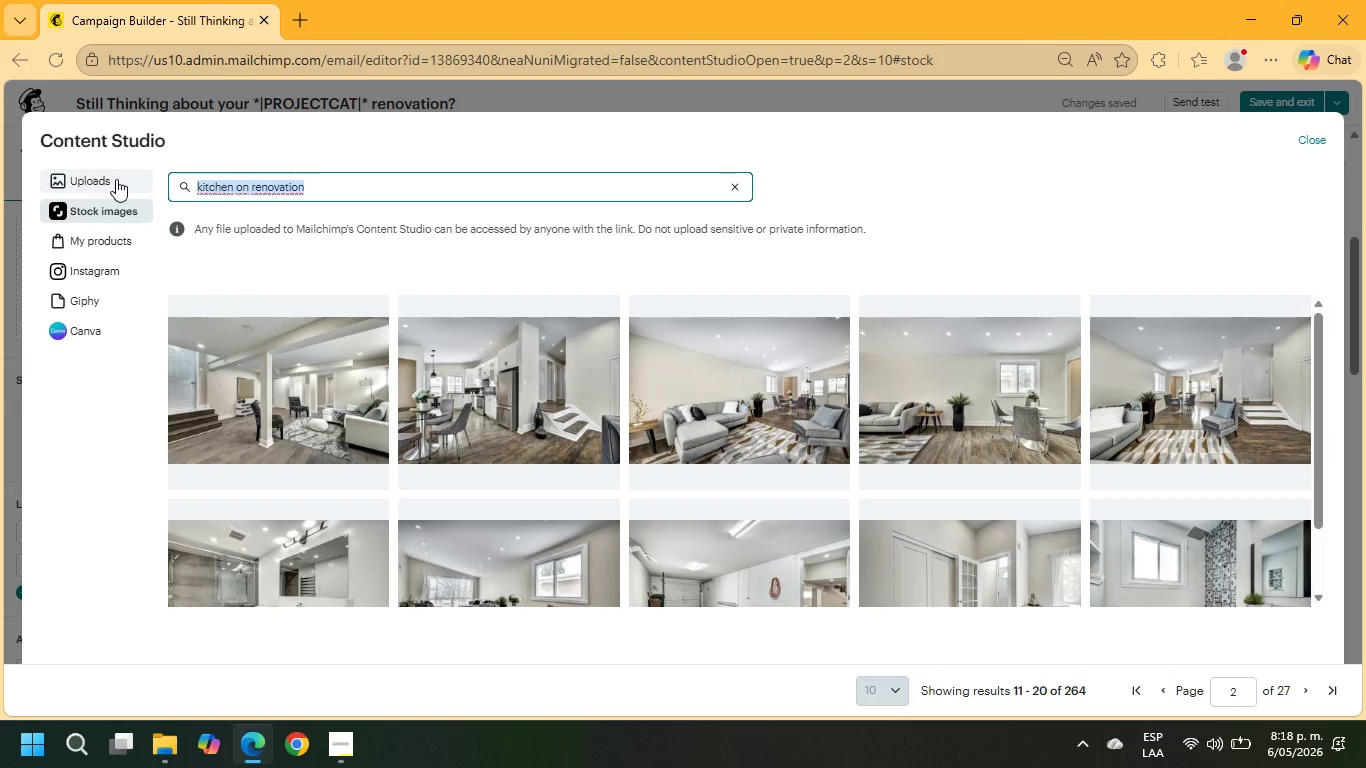 
type(kitchen bacl)
key(Backspace)
type(ksplash)
 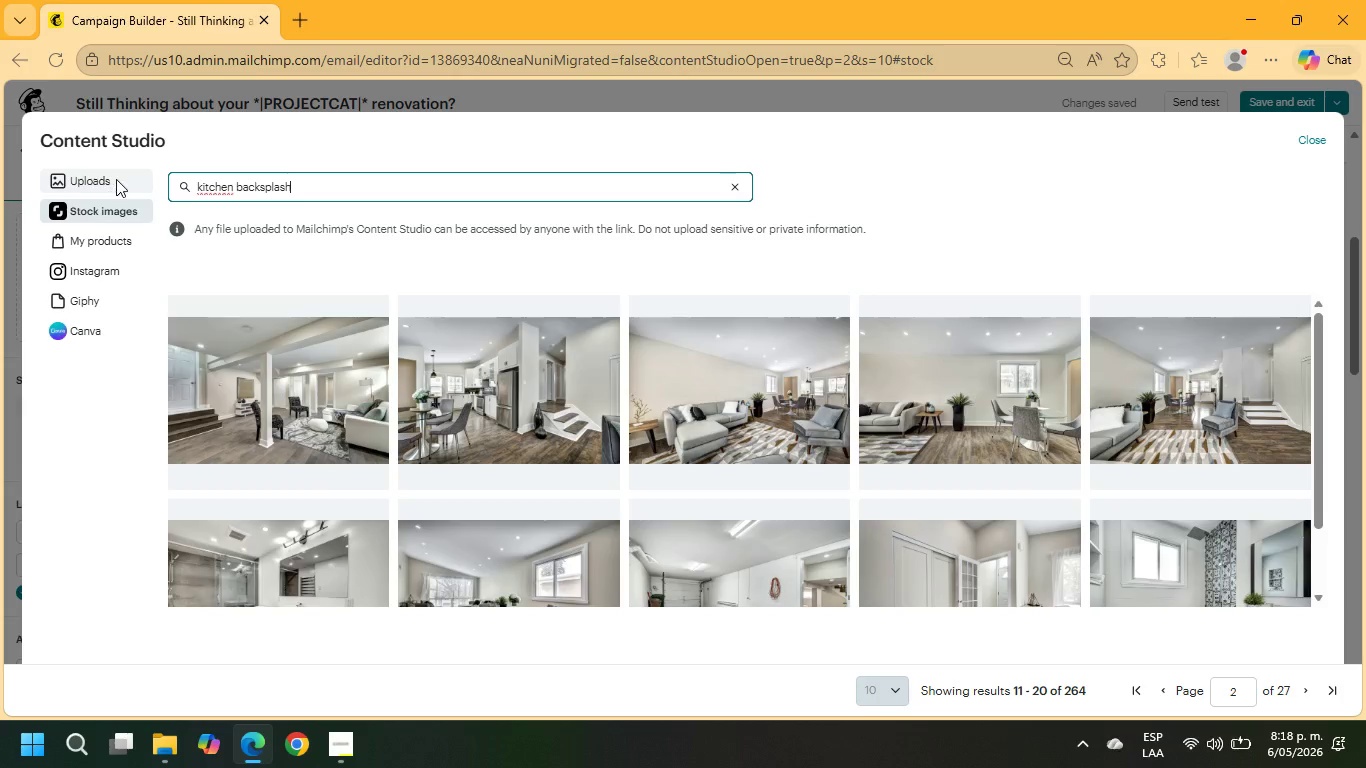 
key(Enter)
 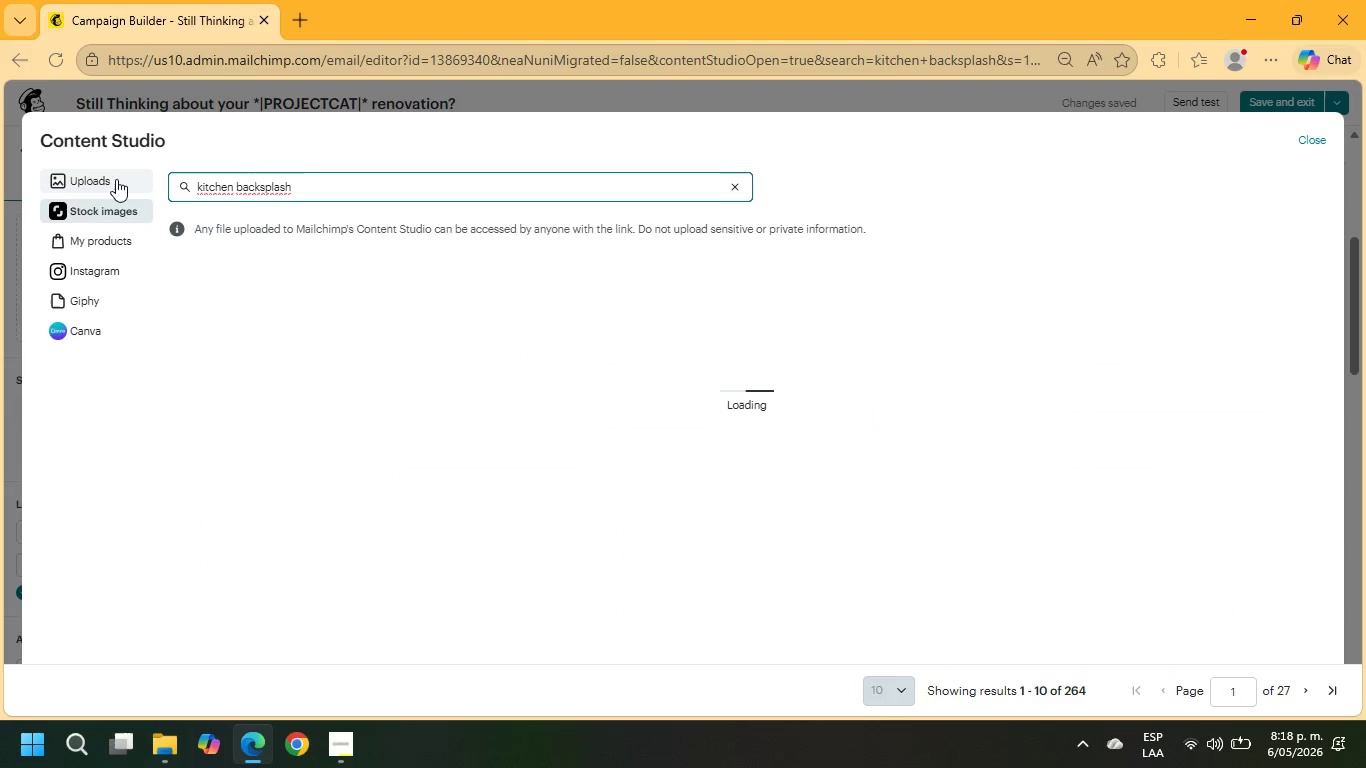 
mouse_move([454, 293])
 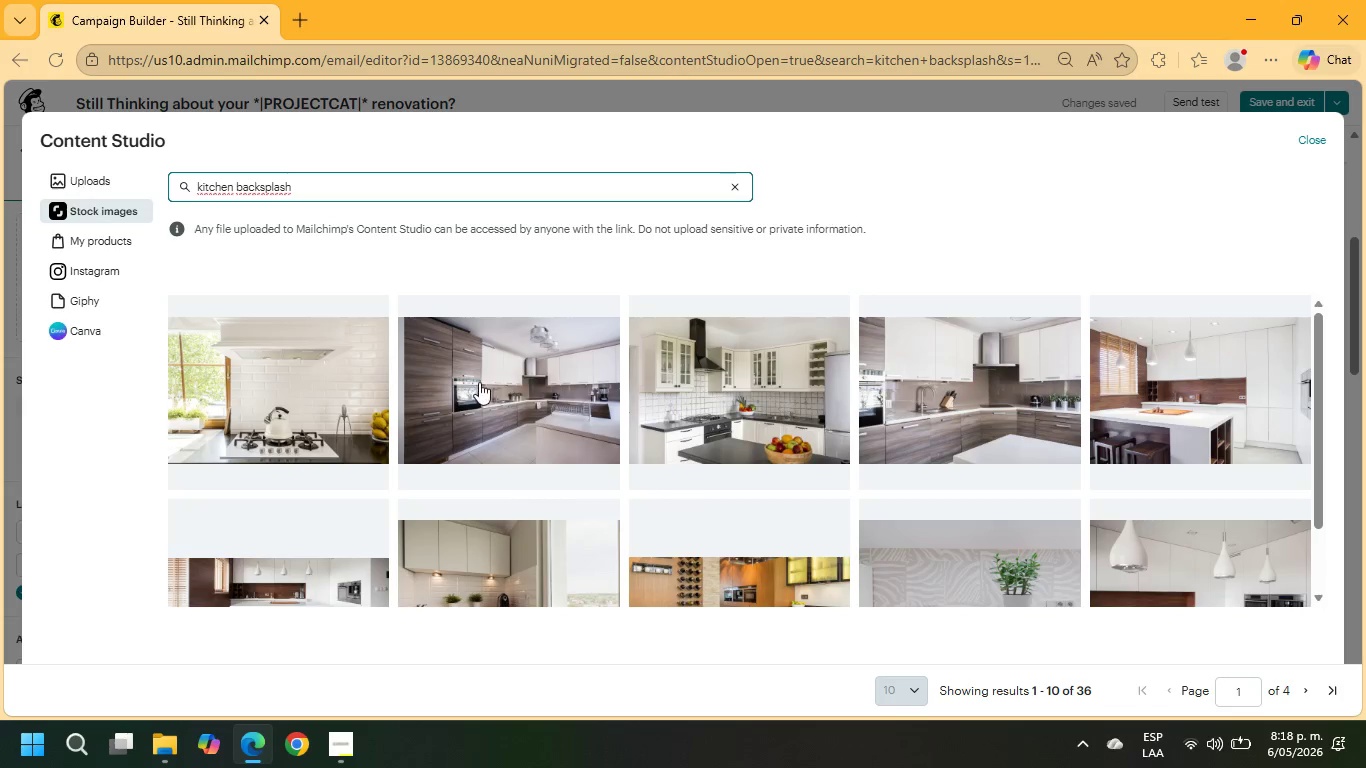 
scroll: coordinate [476, 383], scroll_direction: down, amount: 6.0
 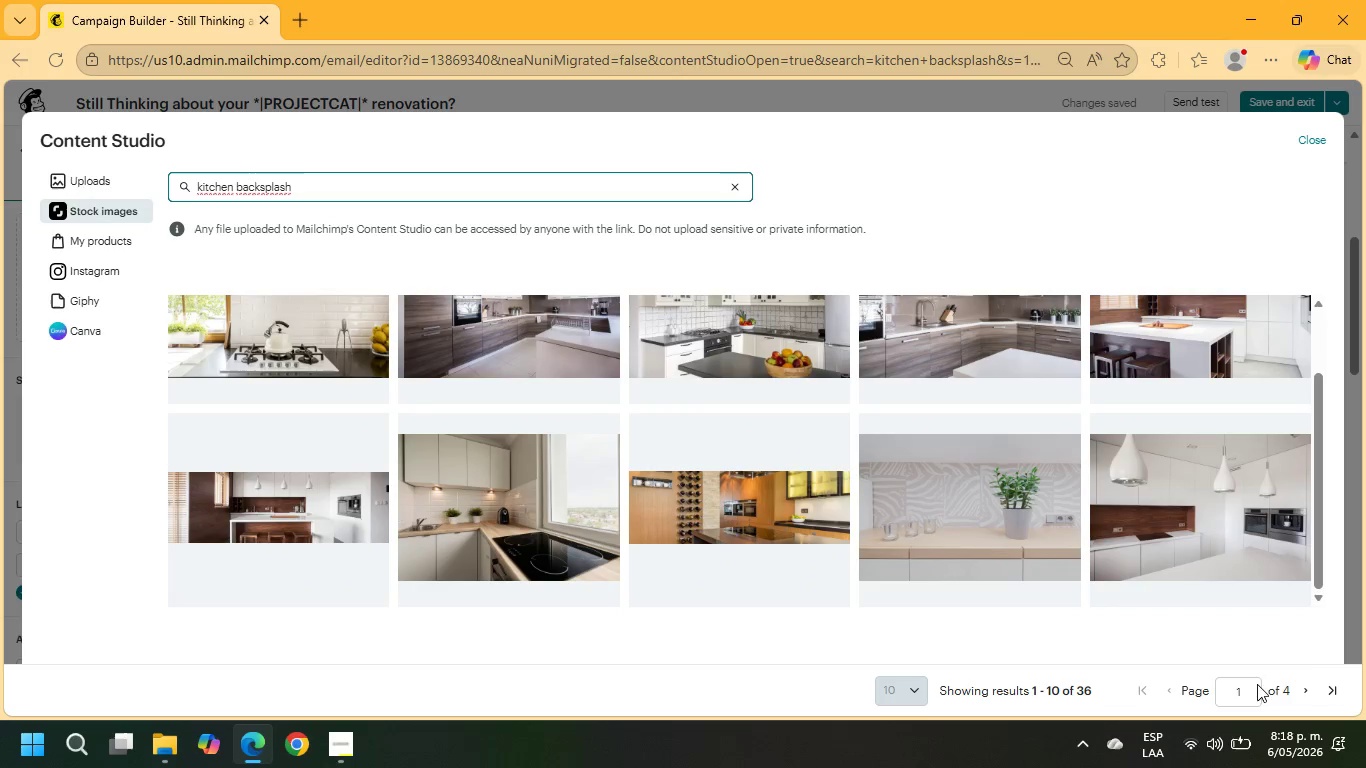 
left_click([1301, 692])
 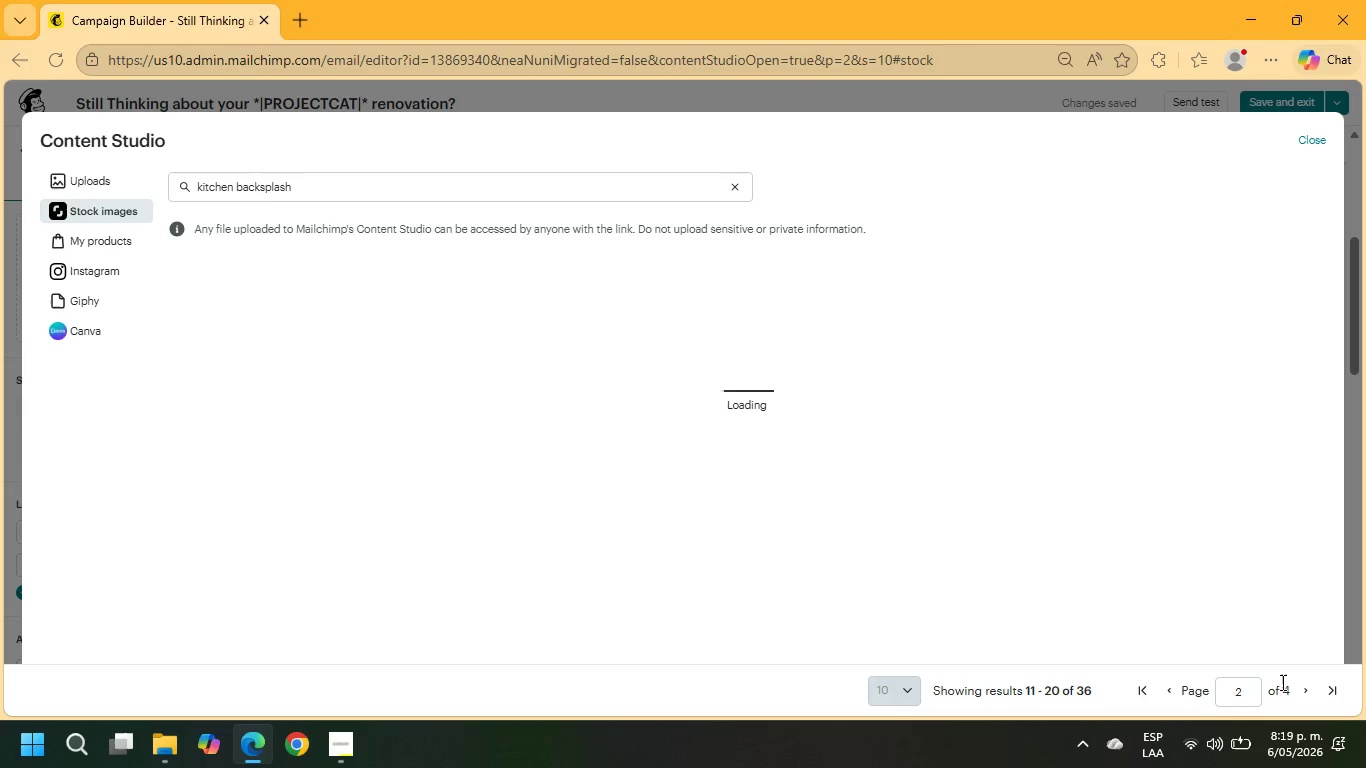 
wait(6.02)
 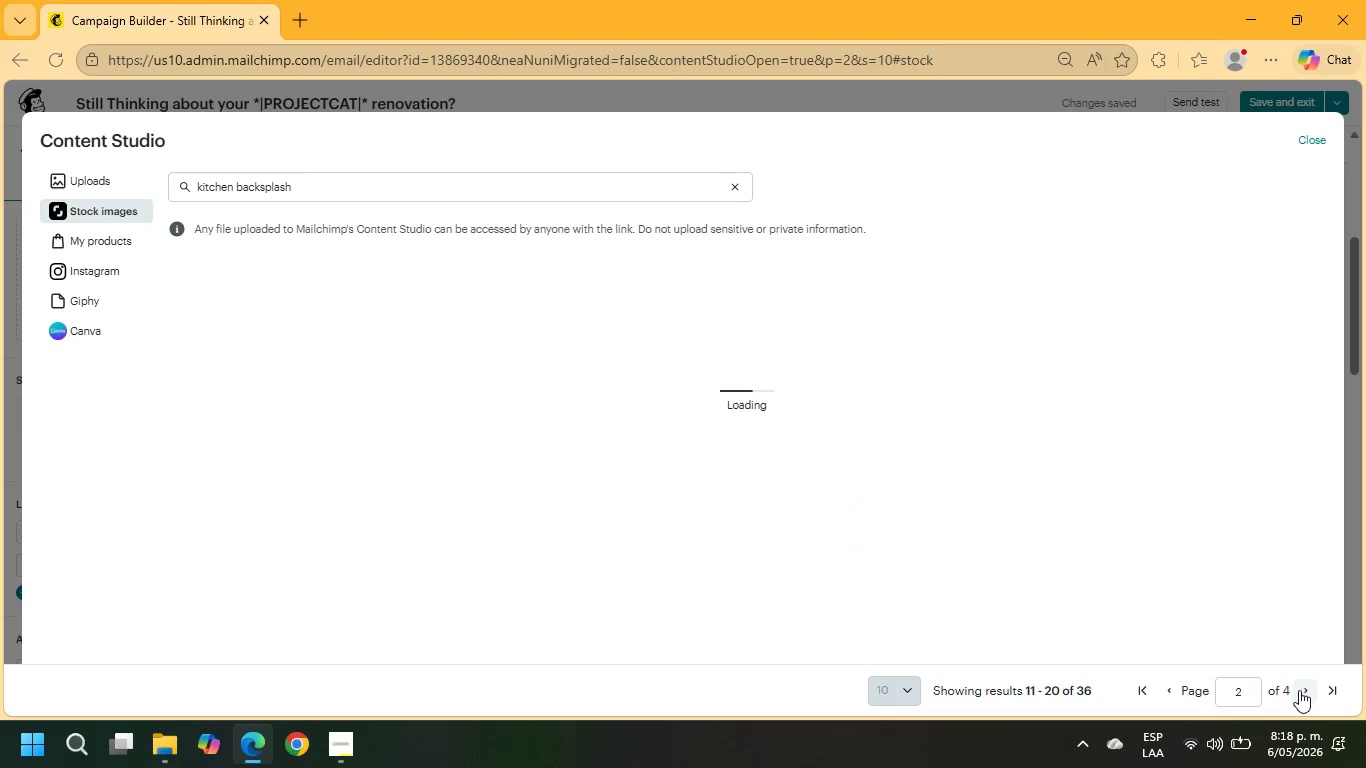 
left_click([329, 184])
 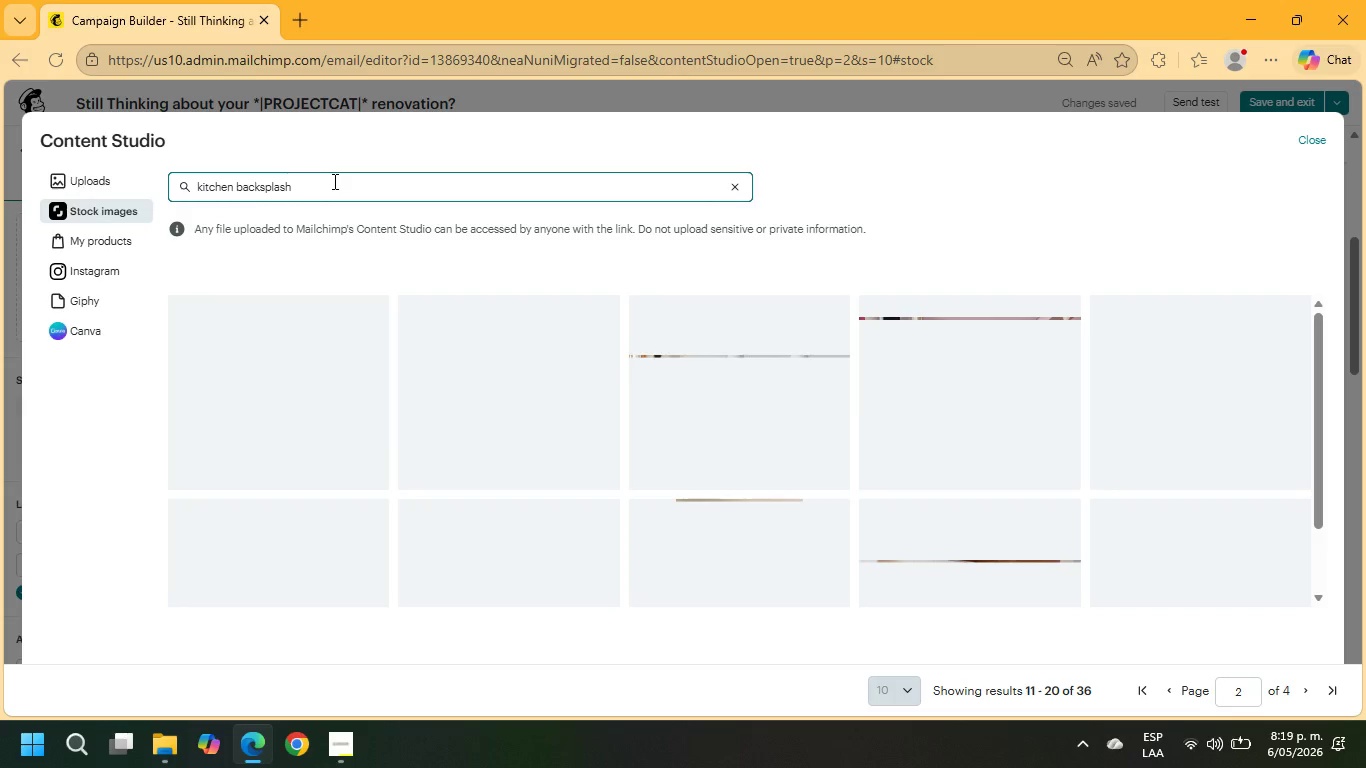 
type( vintage)
 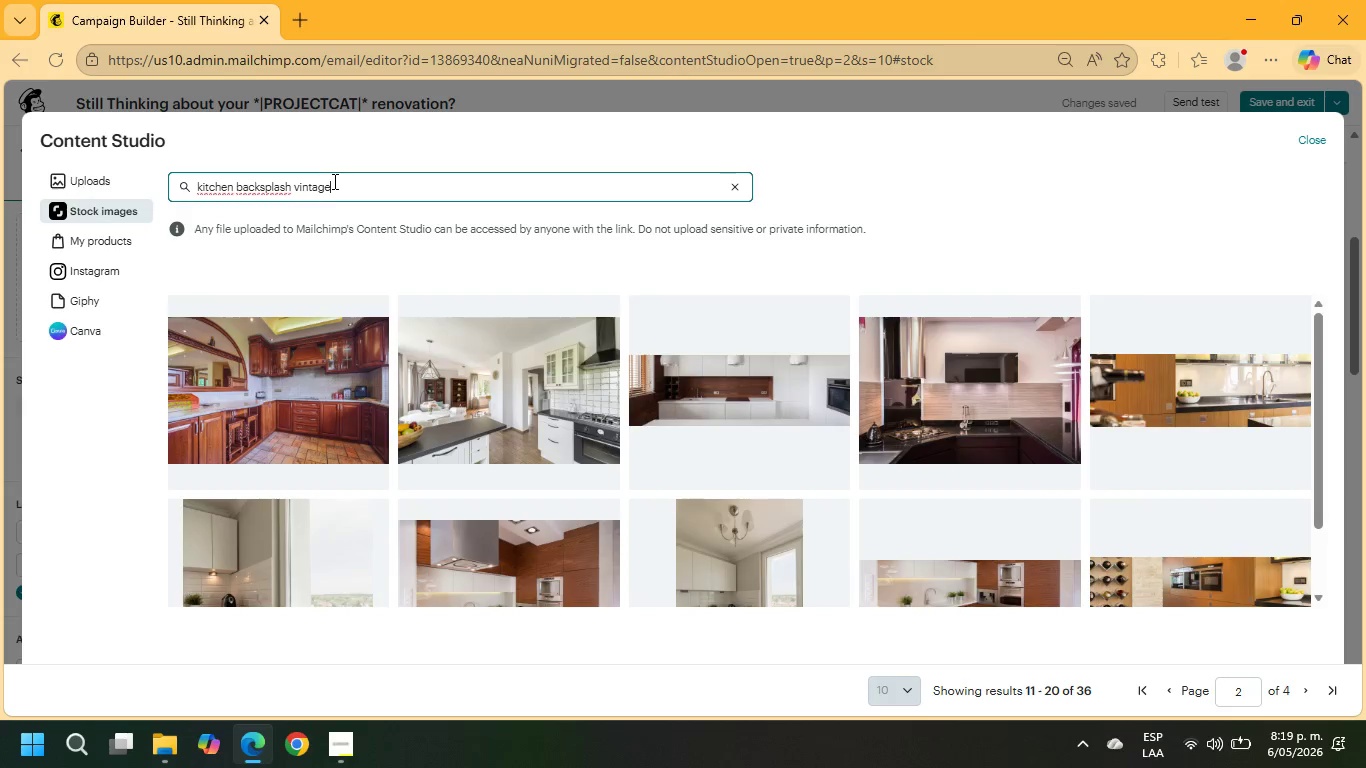 
key(Enter)
 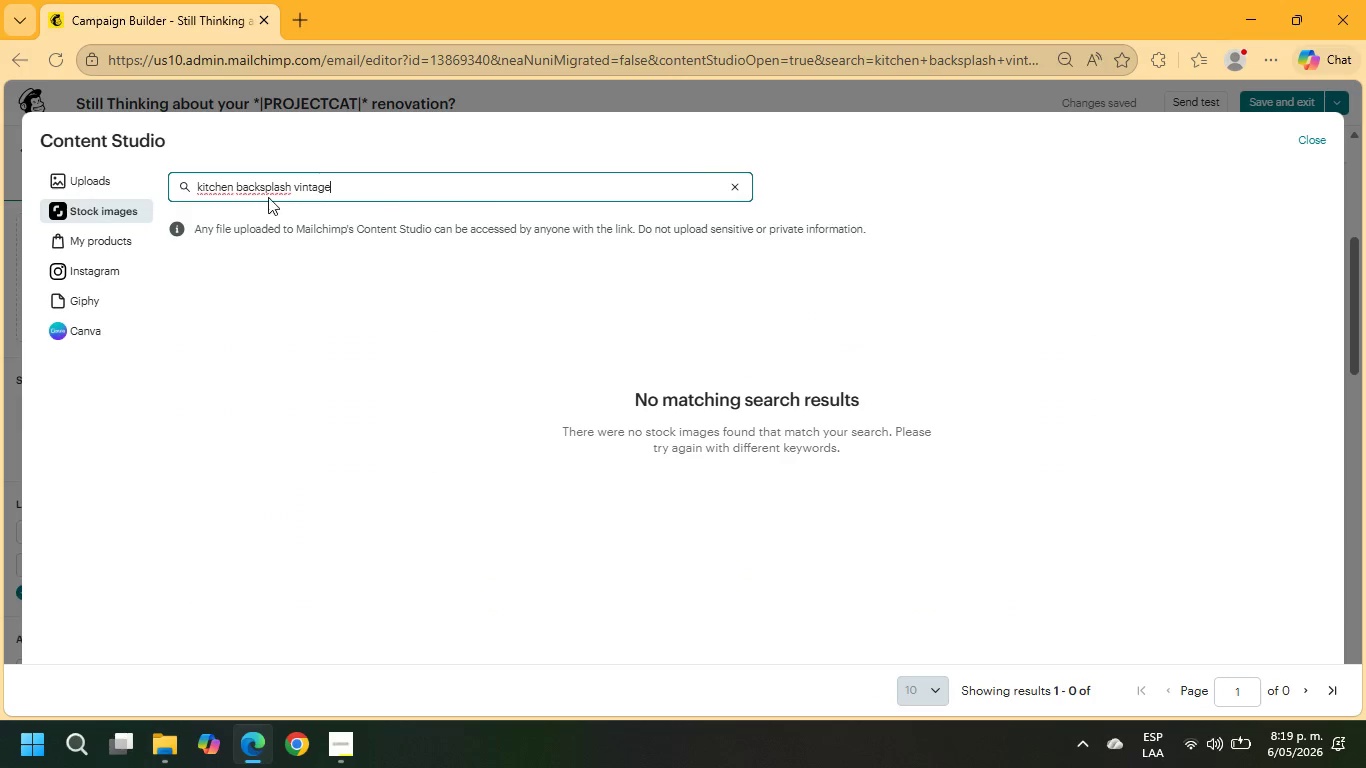 
left_click_drag(start_coordinate=[360, 192], to_coordinate=[295, 189])
 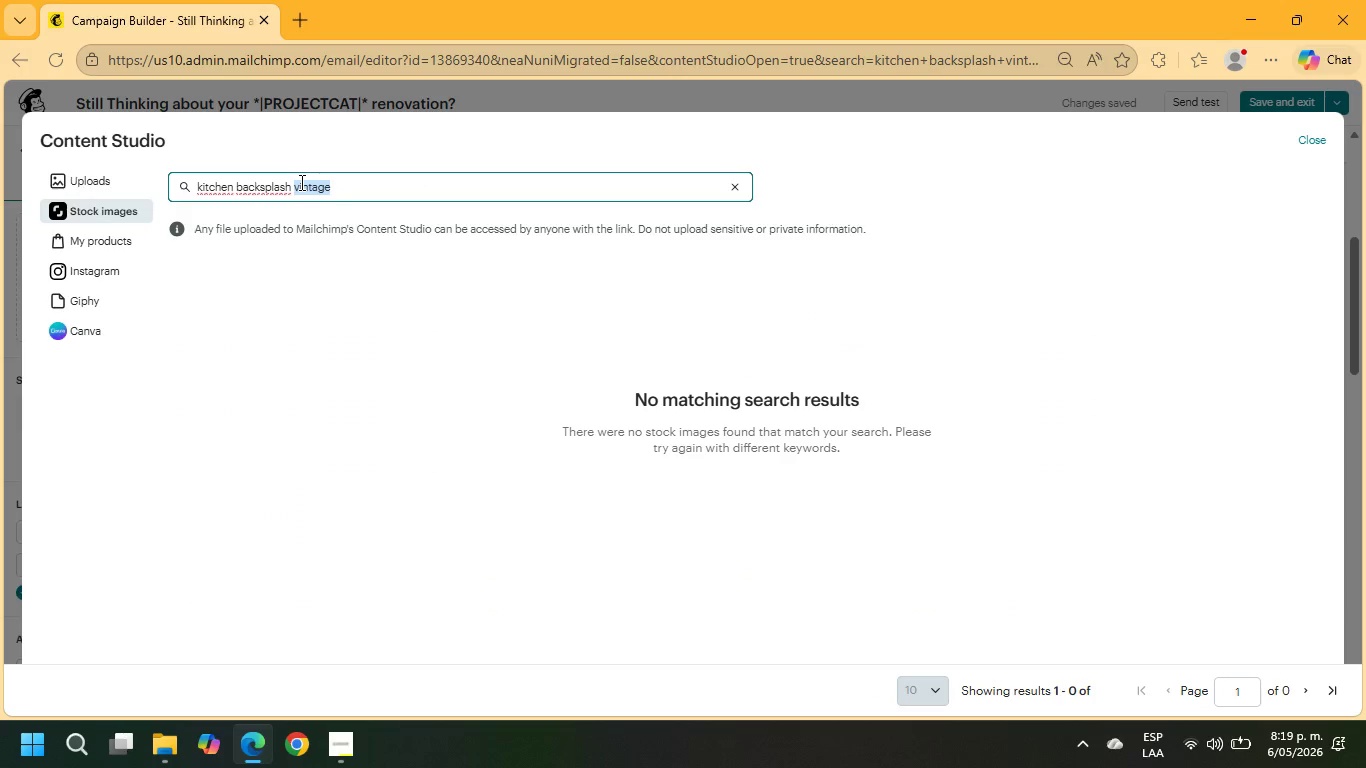 
key(Backspace)
 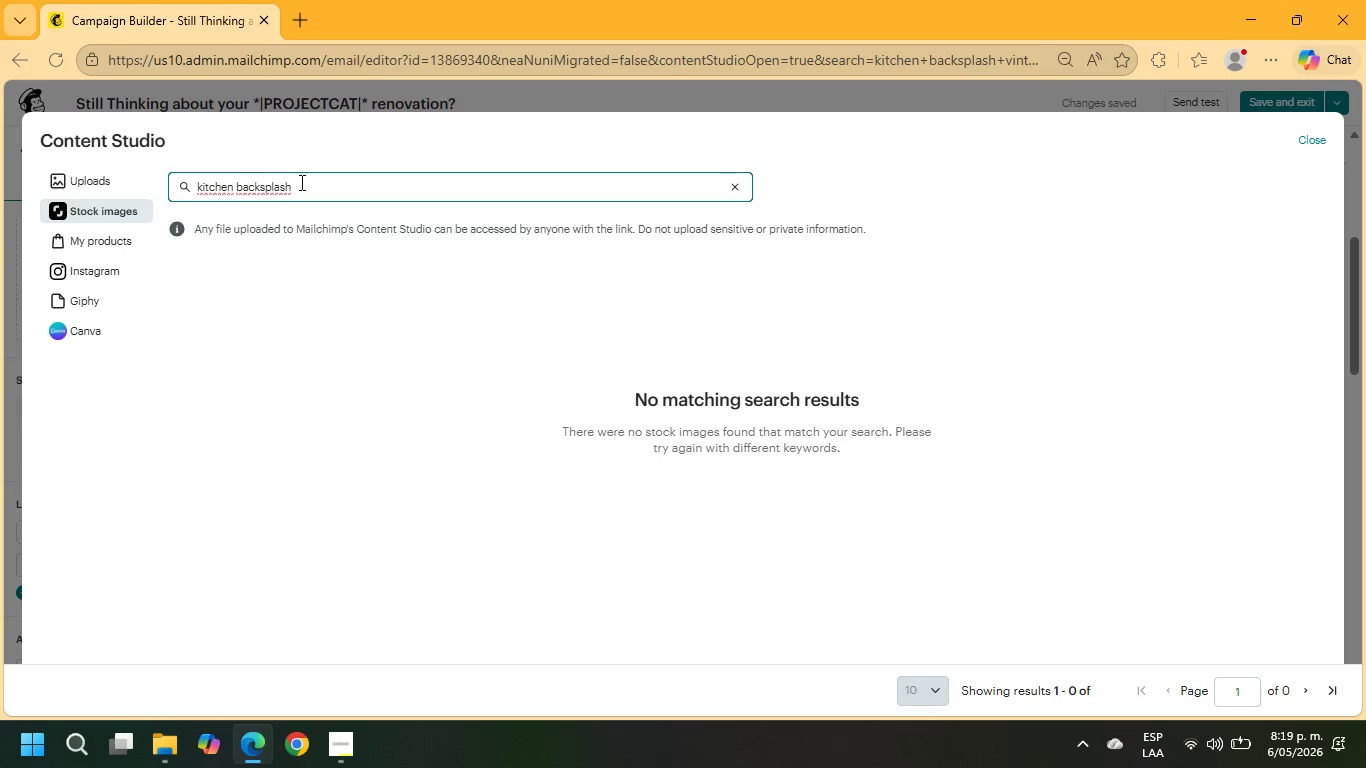 
key(Enter)
 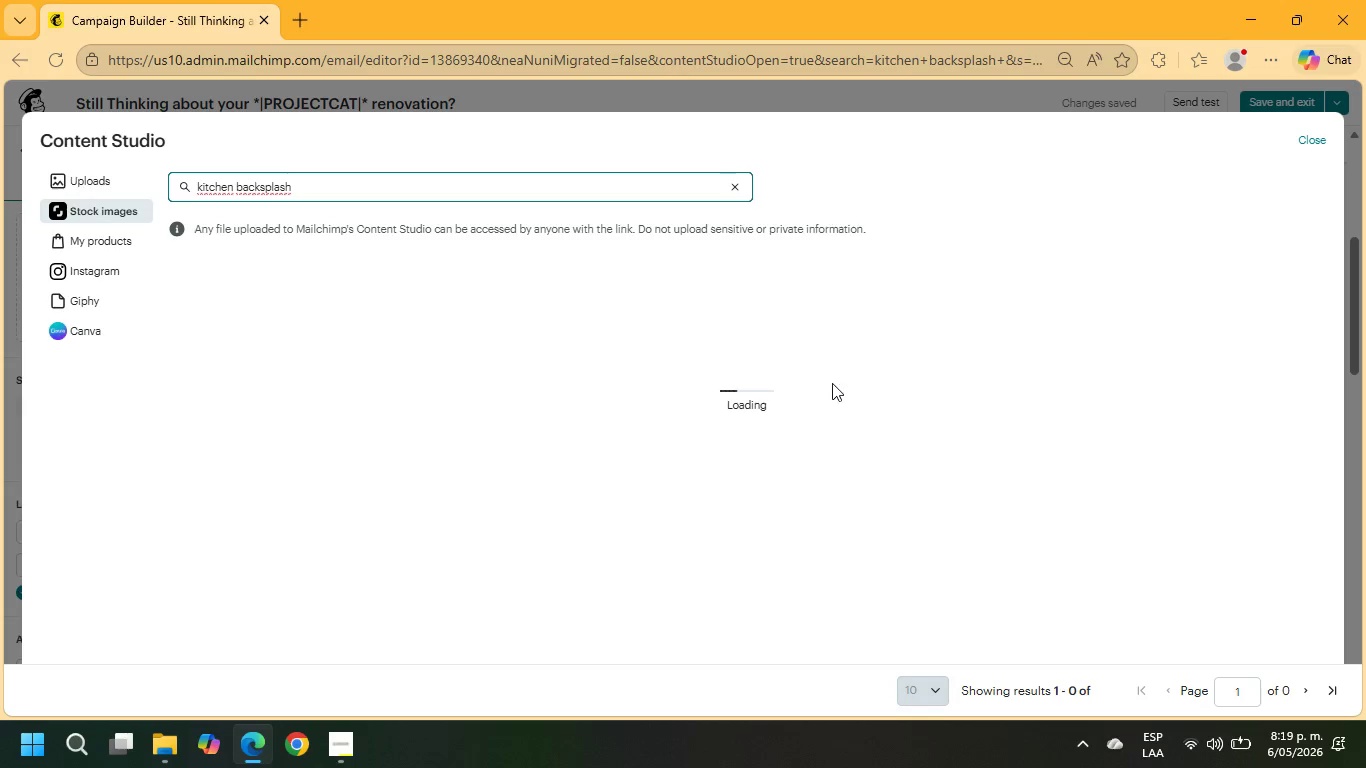 
scroll: coordinate [1048, 555], scroll_direction: down, amount: 9.0
 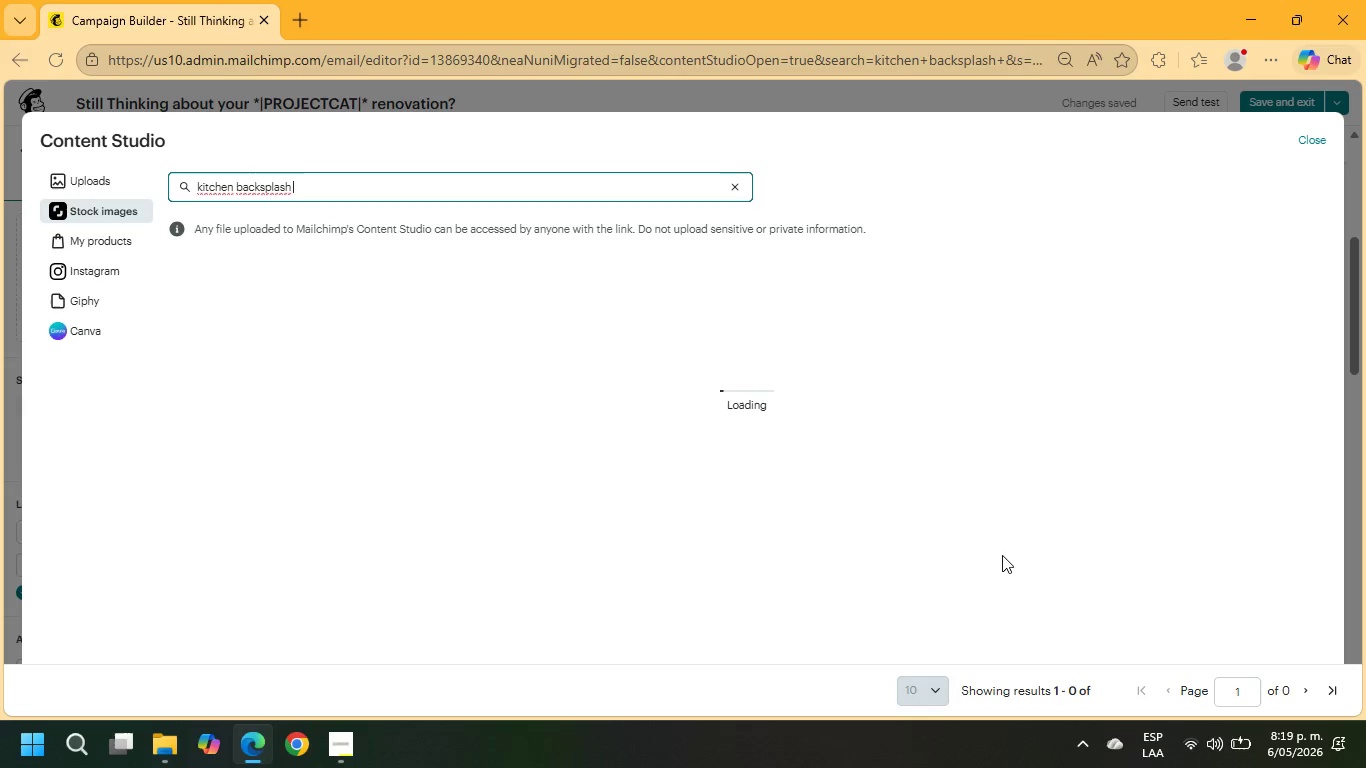 
wait(7.84)
 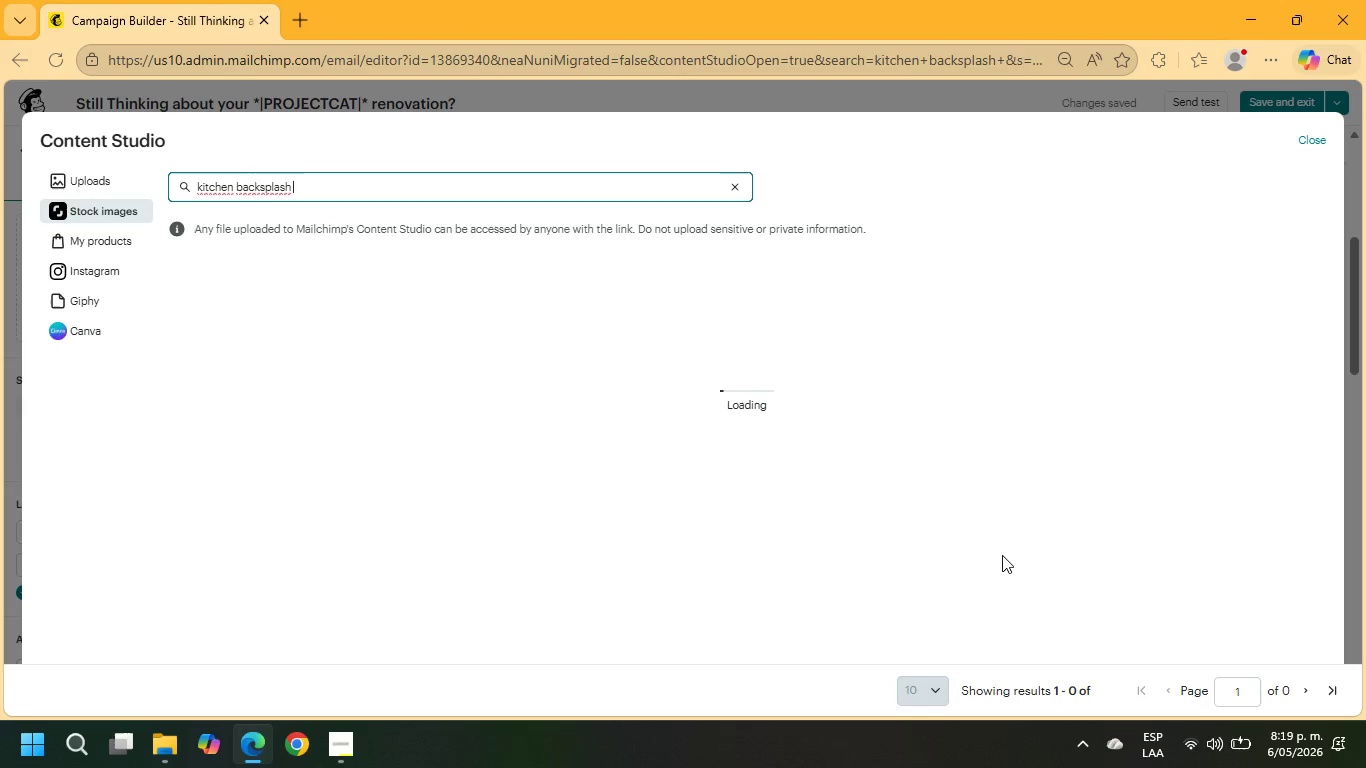 
left_click([296, 192])
 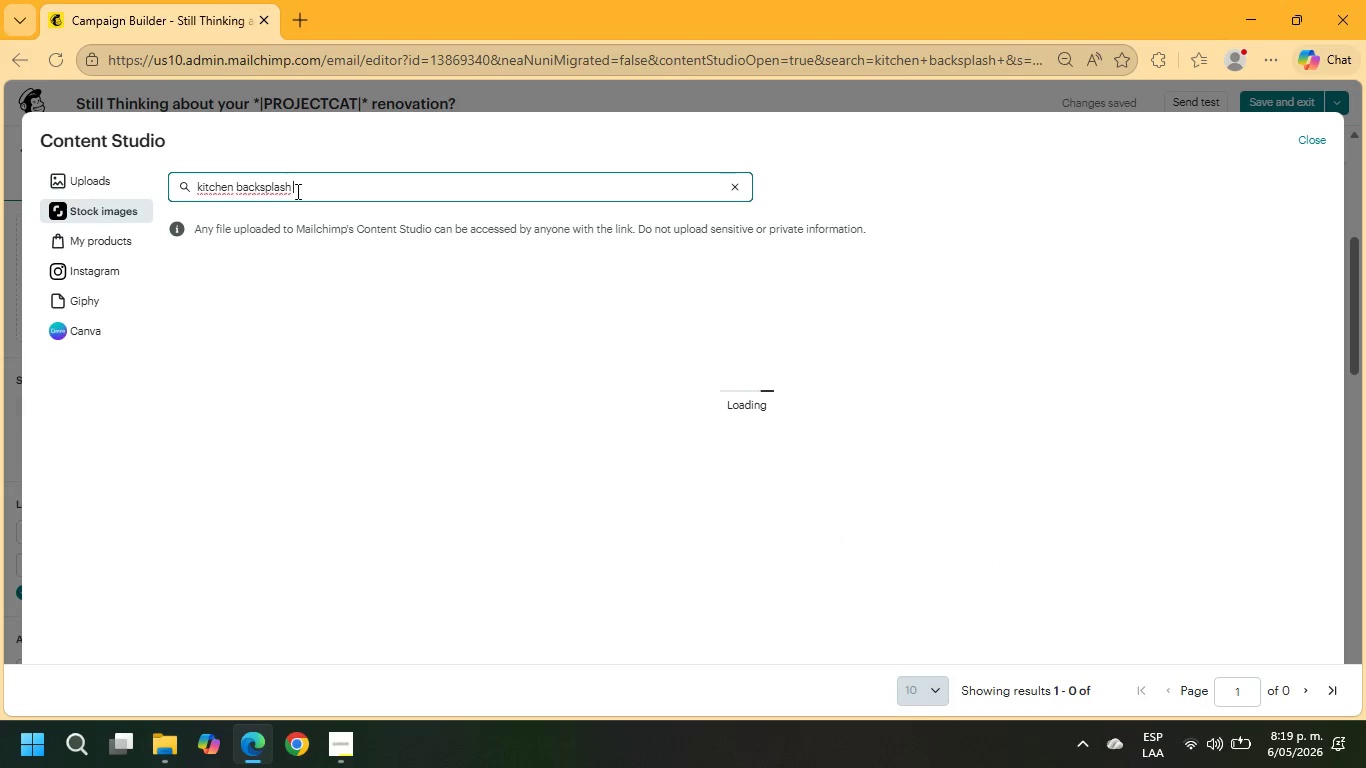 
left_click_drag(start_coordinate=[296, 190], to_coordinate=[101, 195])
 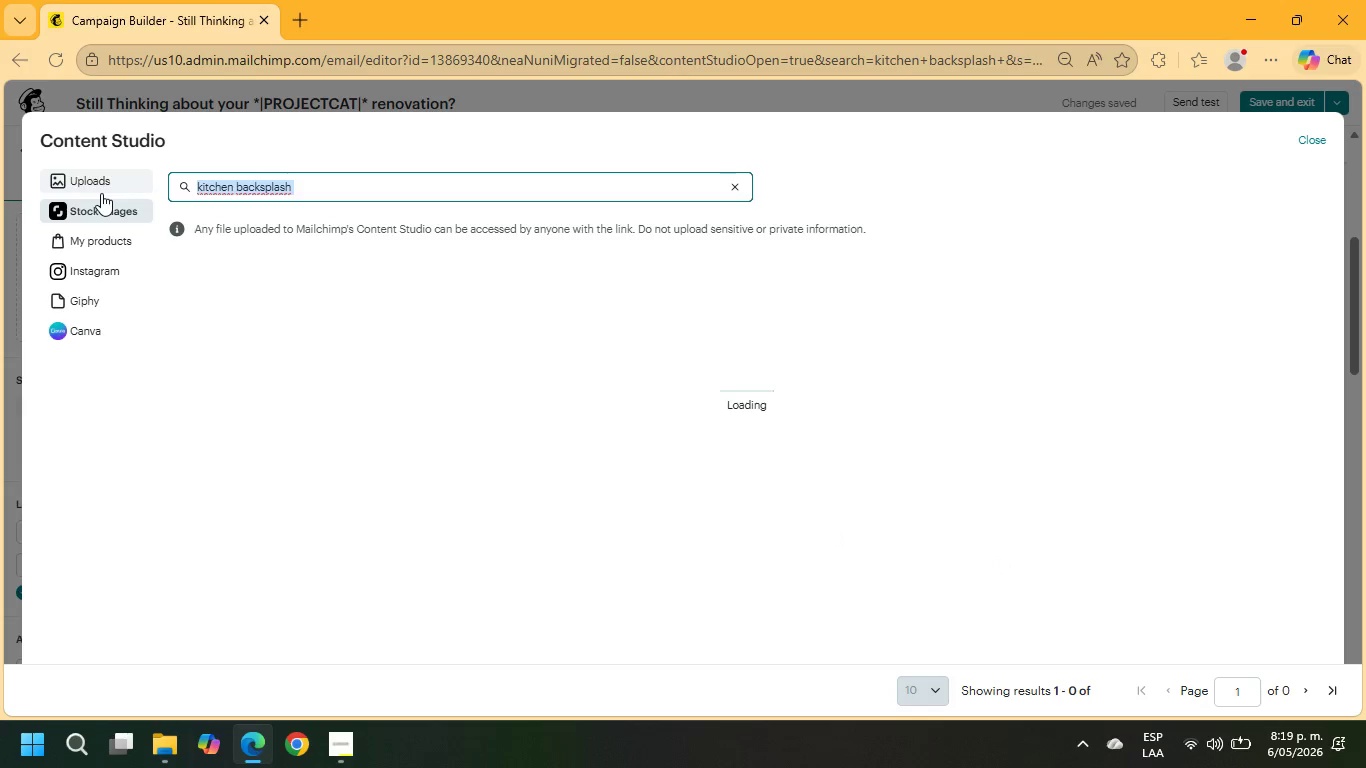 
type(renovation)
 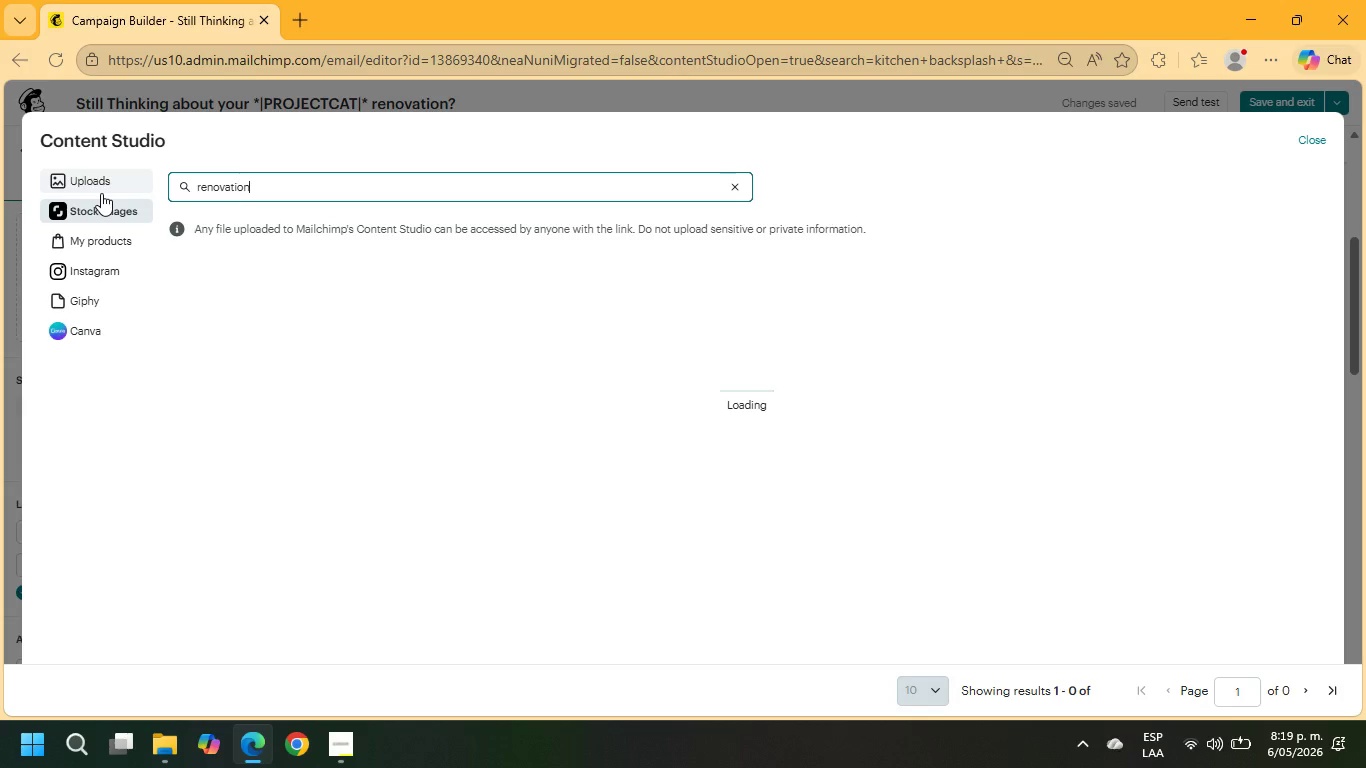 
key(Enter)
 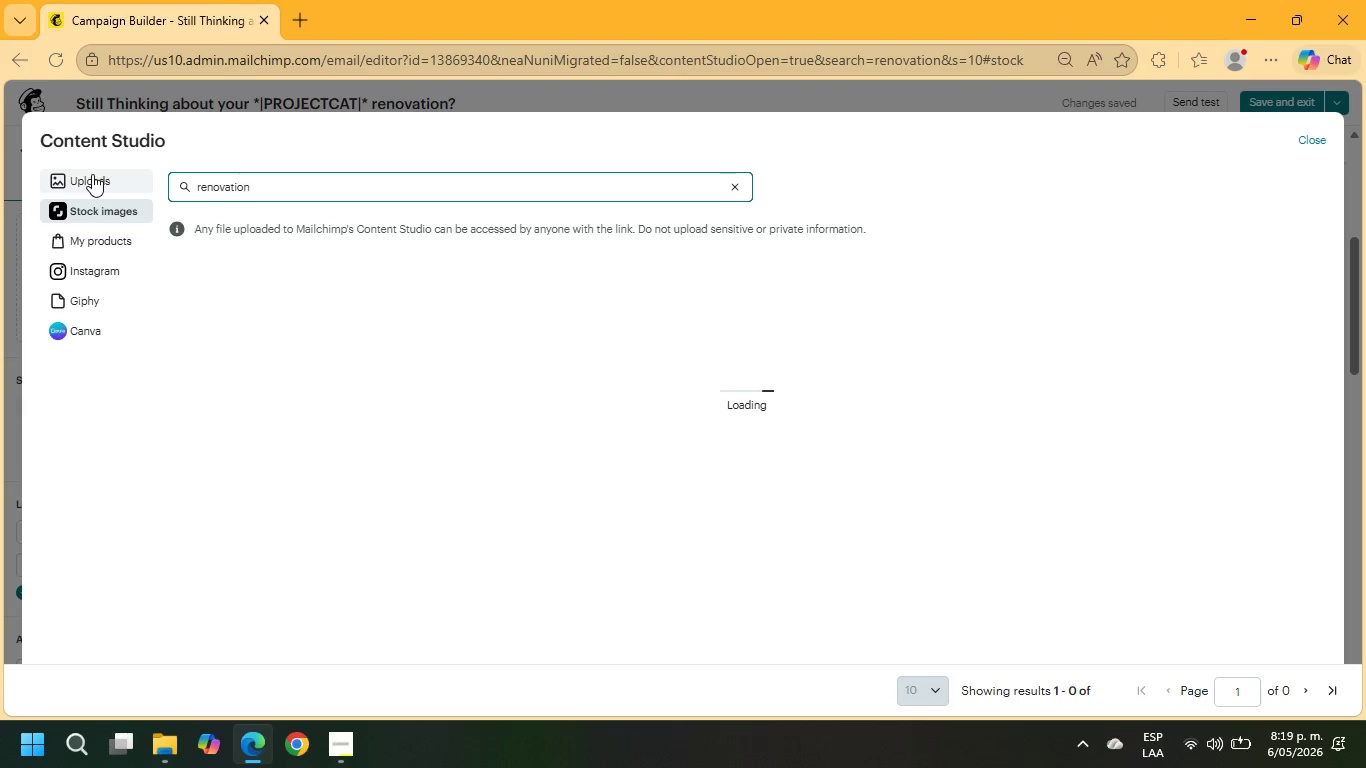 
wait(7.33)
 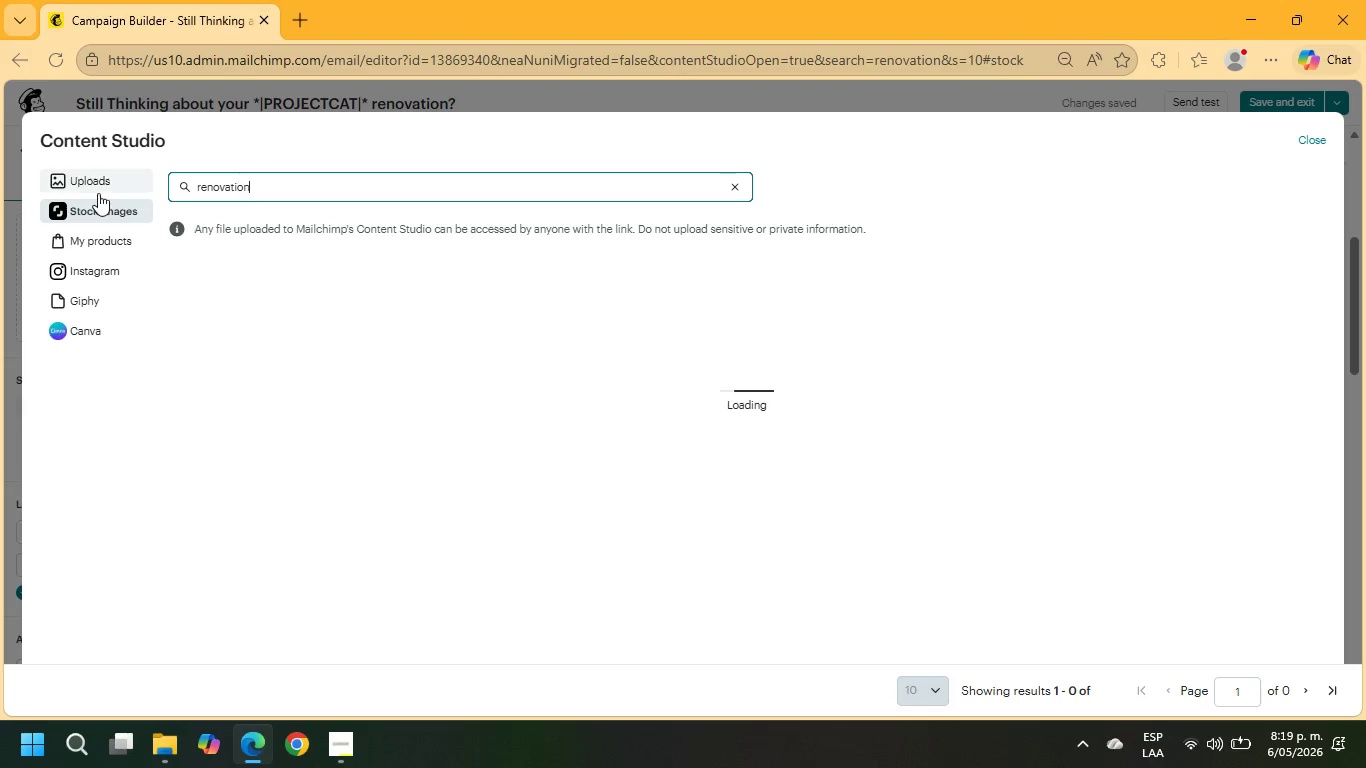 
left_click([1309, 138])
 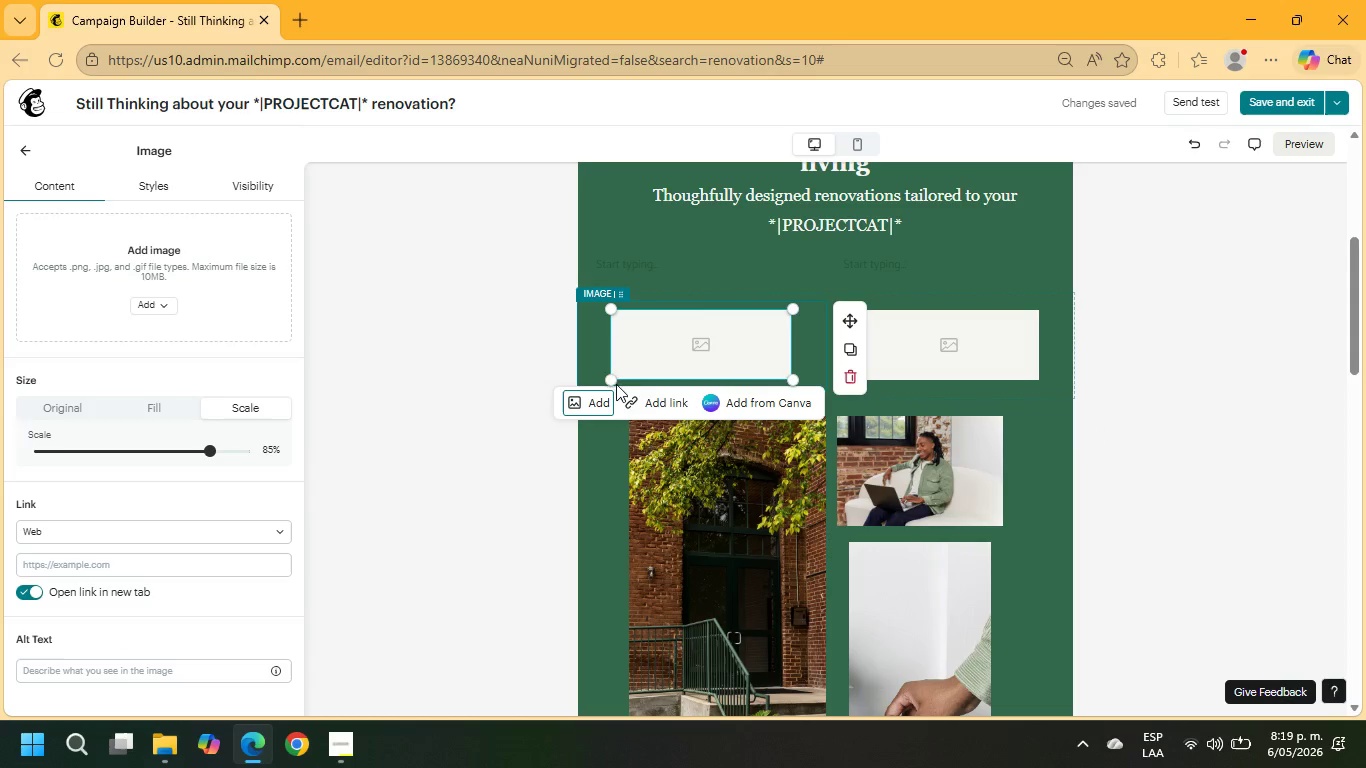 
left_click([589, 399])
 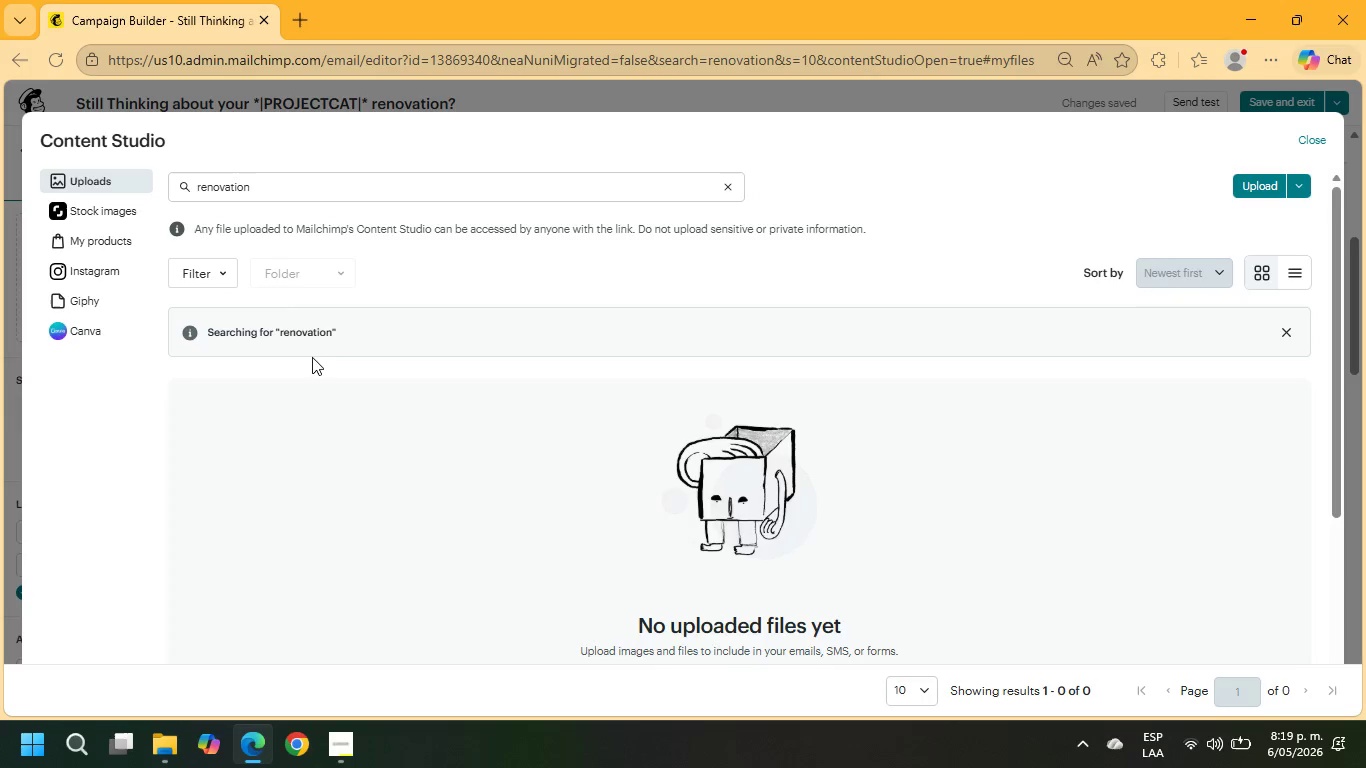 
left_click([100, 215])
 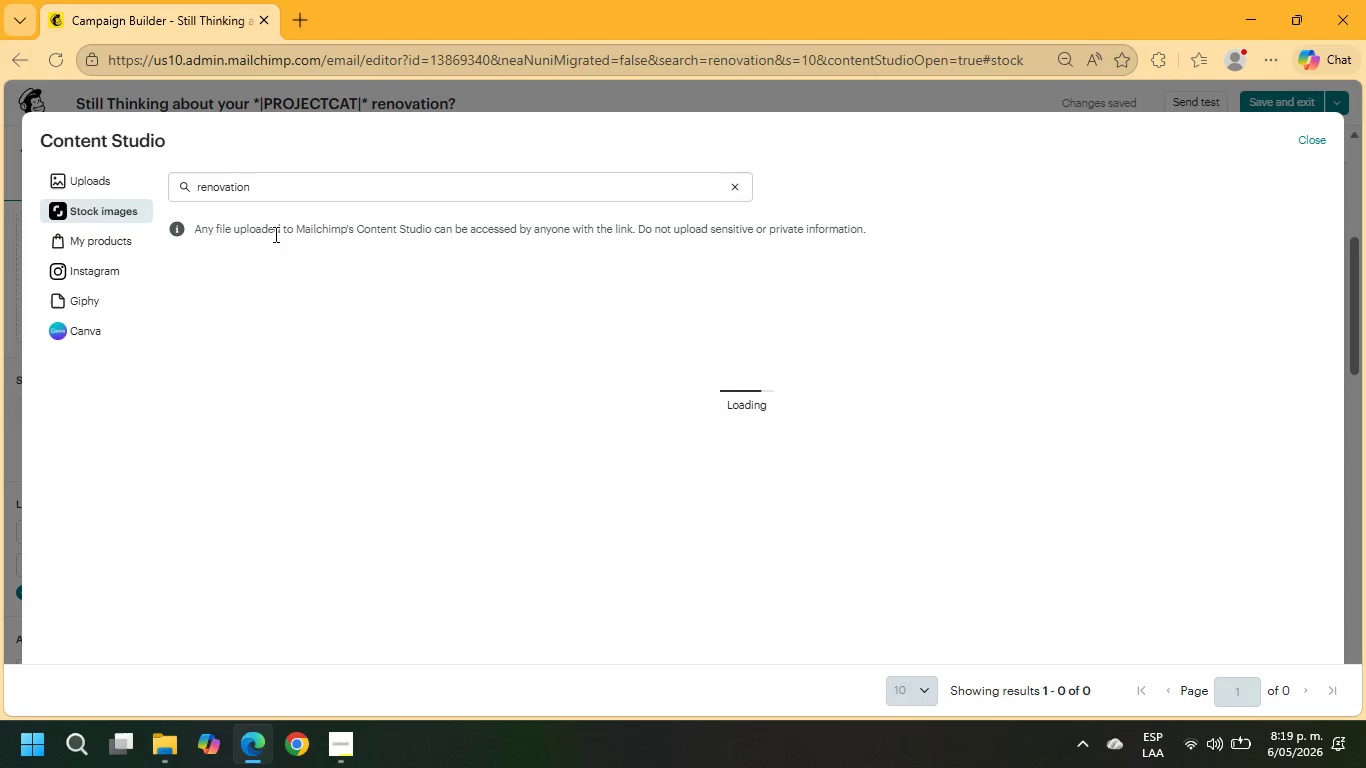 
mouse_move([315, 258])
 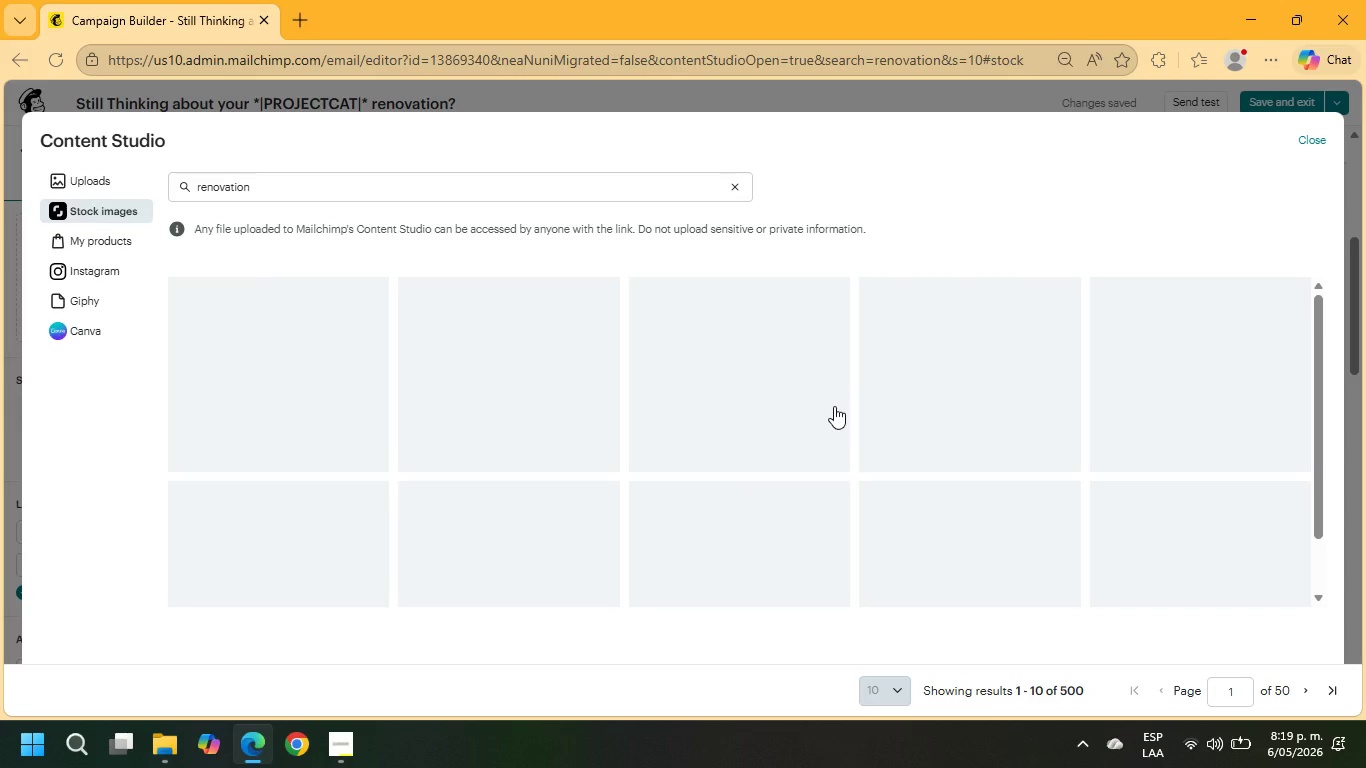 
scroll: coordinate [834, 405], scroll_direction: down, amount: 2.0
 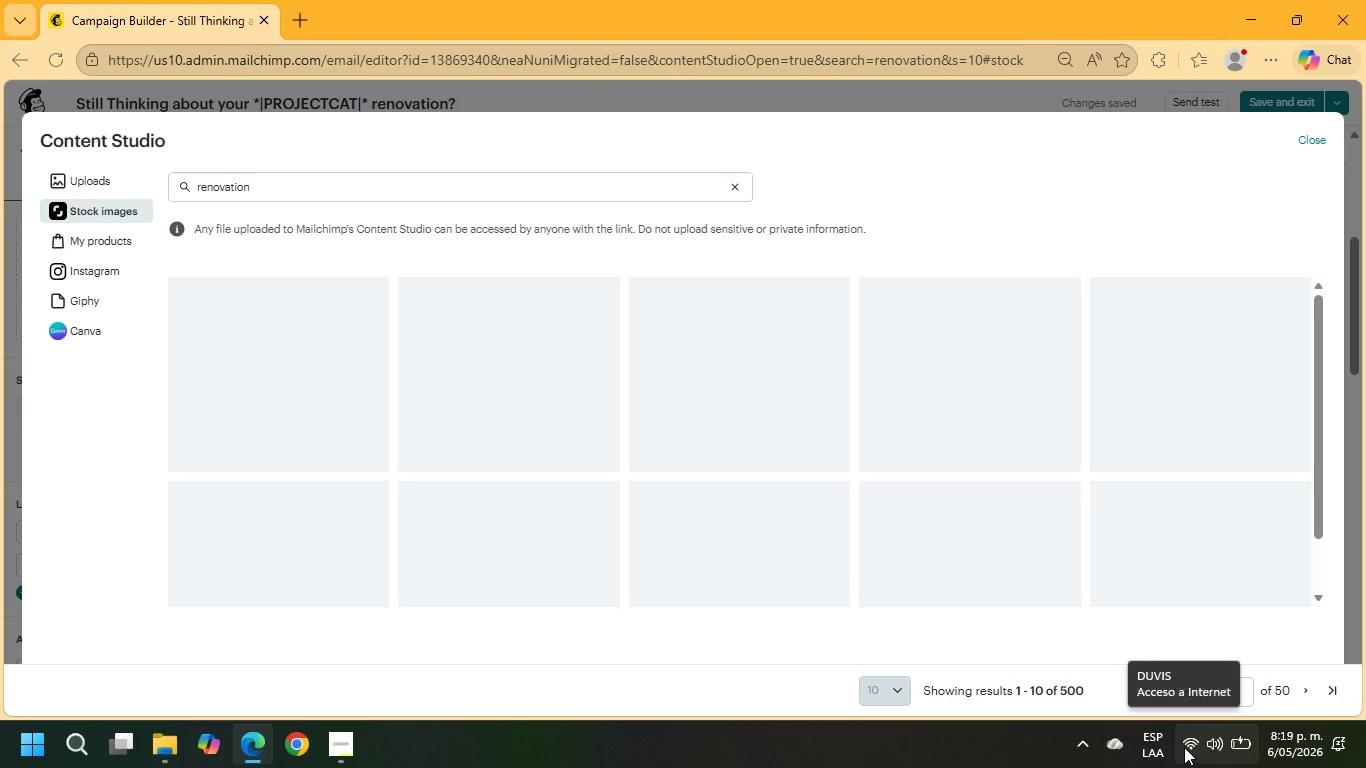 
left_click([1183, 746])
 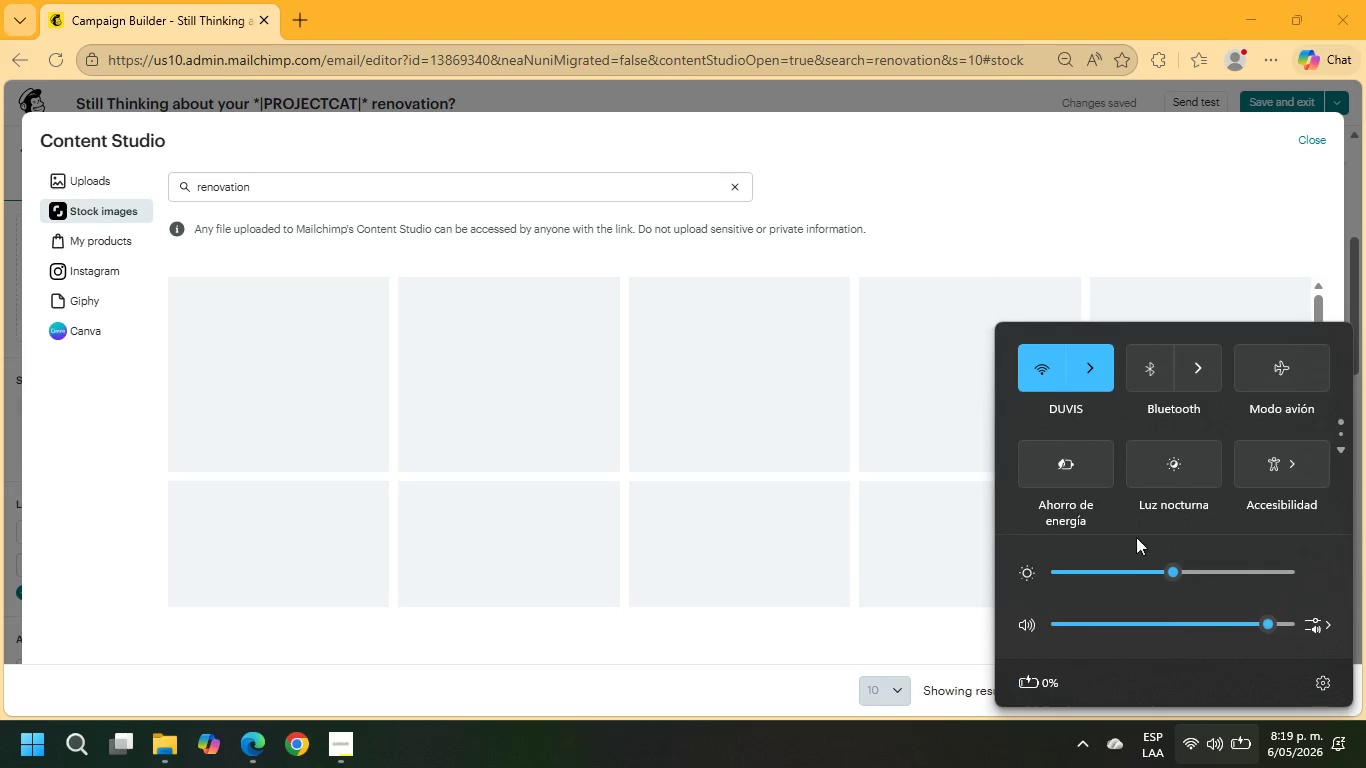 
left_click([1090, 370])
 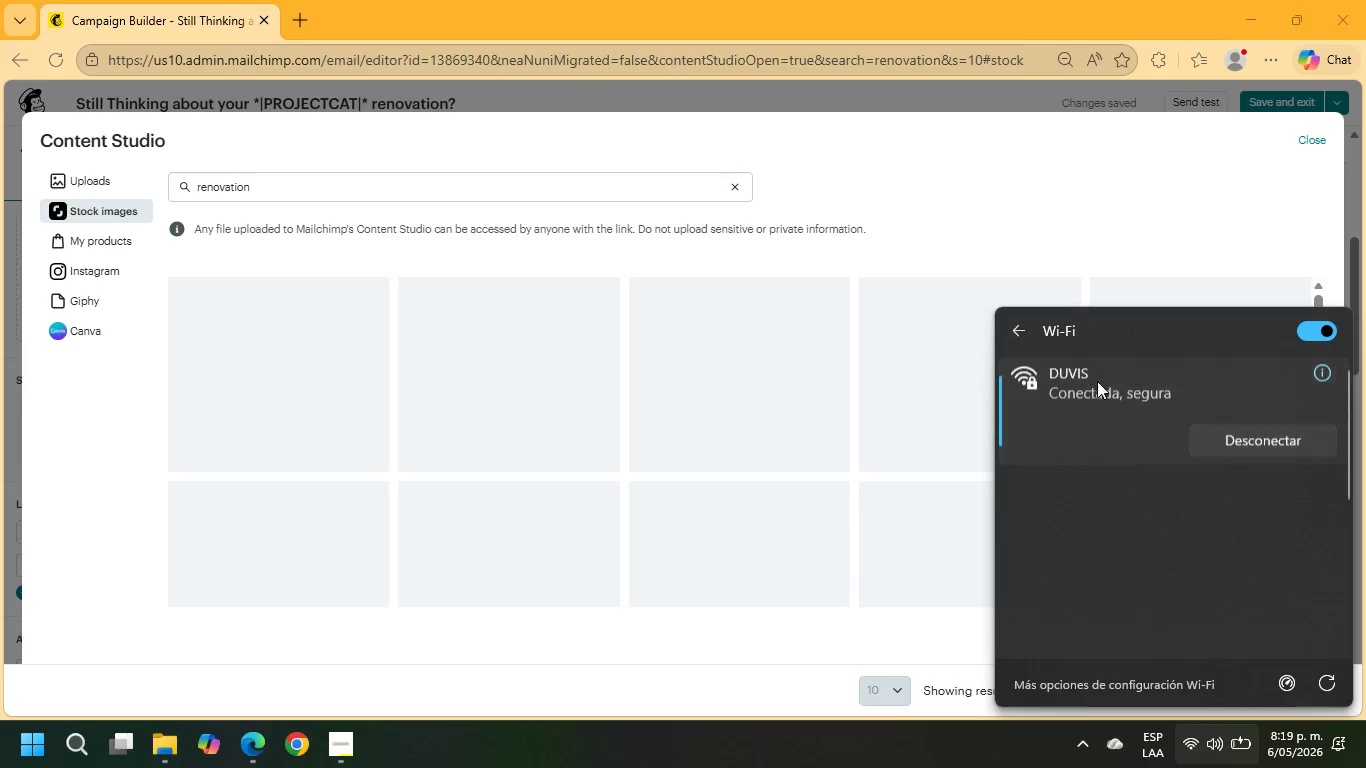 
scroll: coordinate [1100, 390], scroll_direction: down, amount: 1.0
 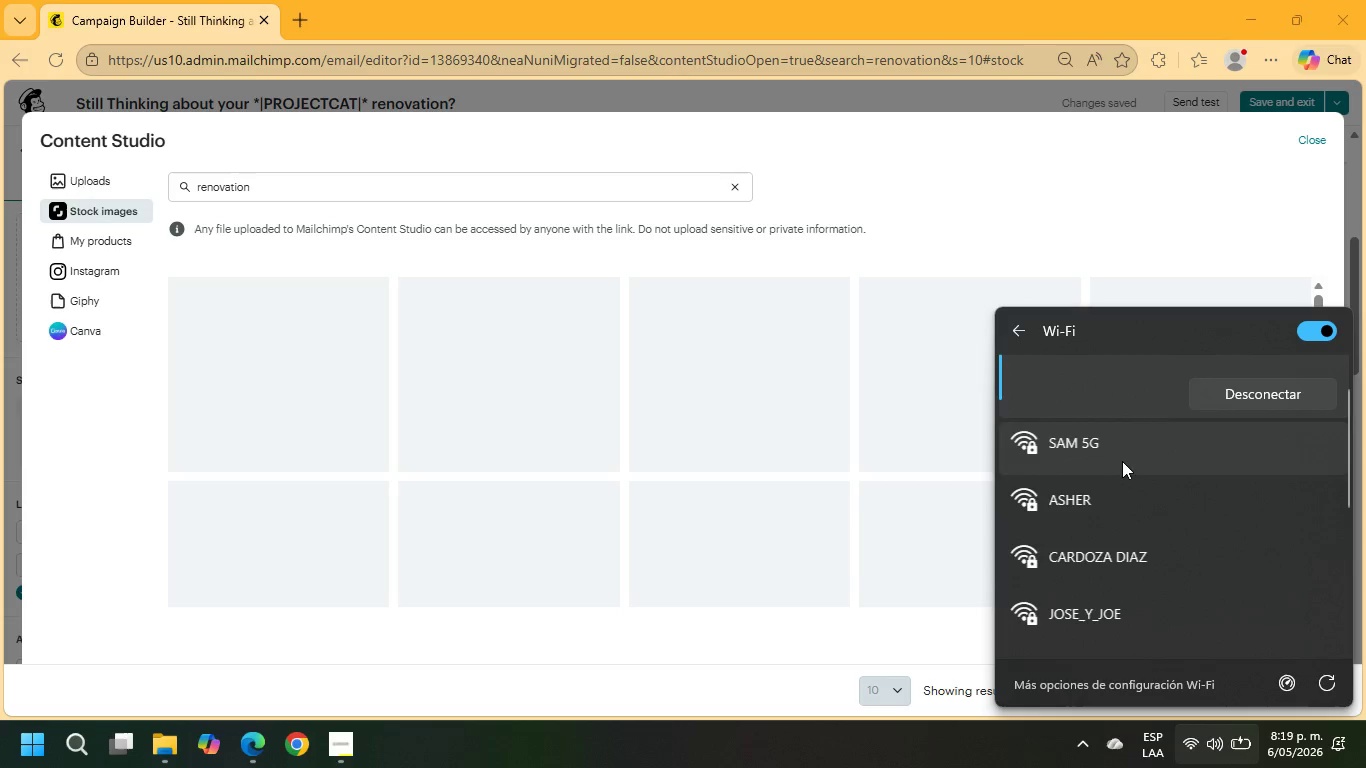 
left_click([1123, 448])
 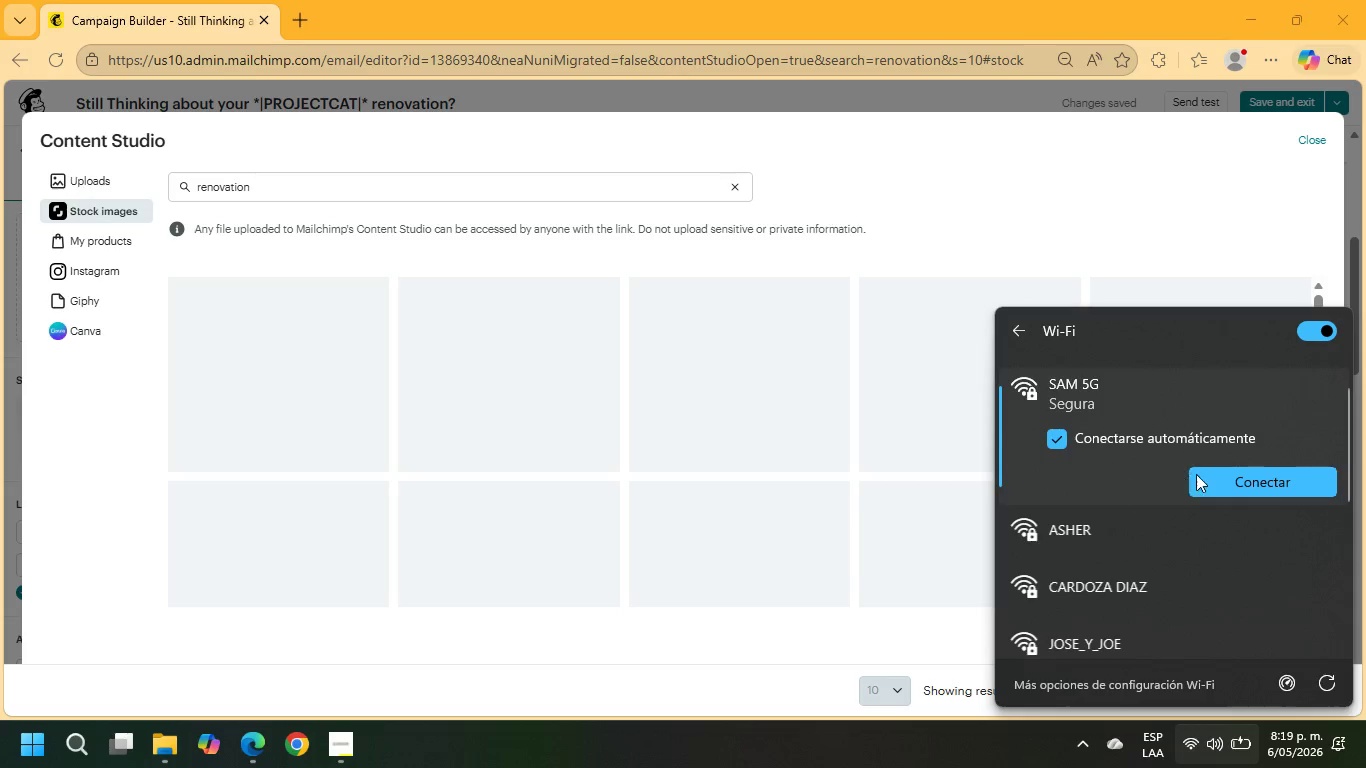 
left_click([1230, 478])
 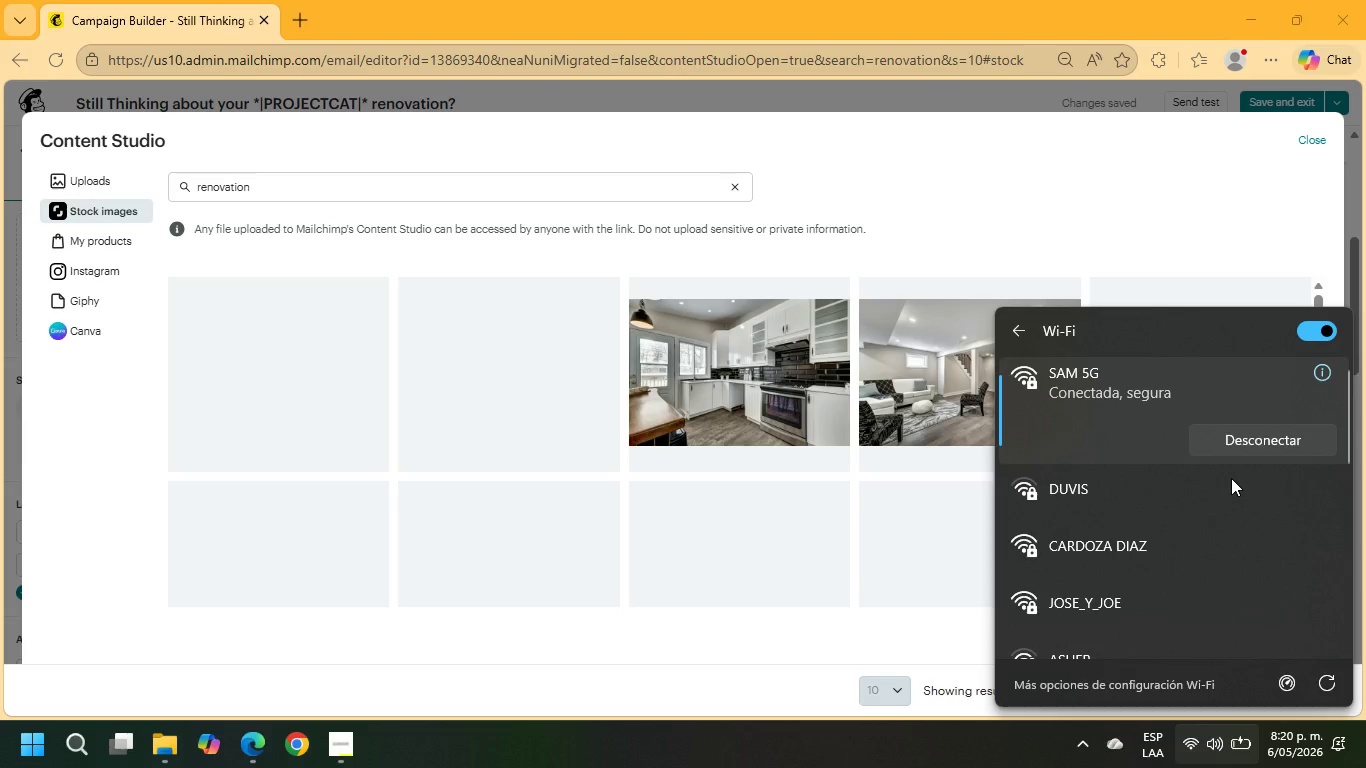 
wait(6.53)
 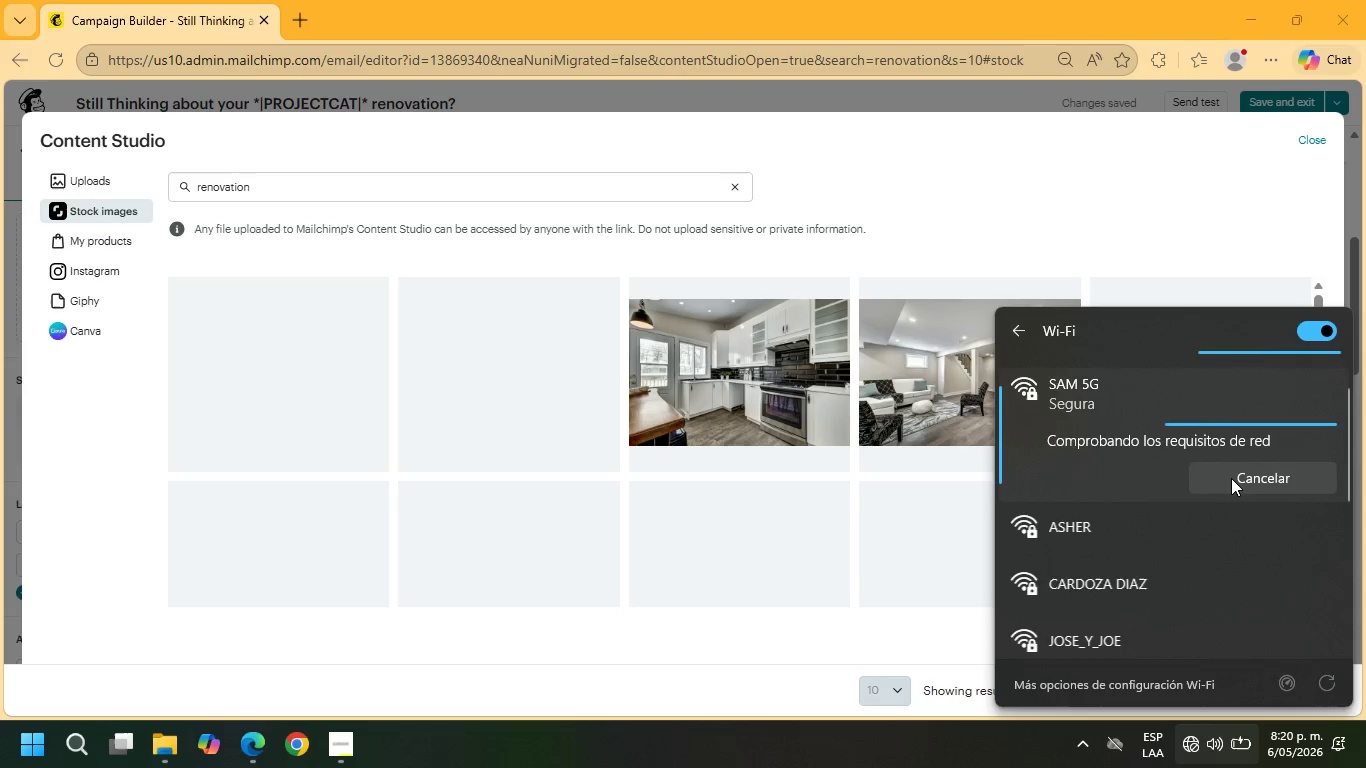 
left_click([1172, 203])
 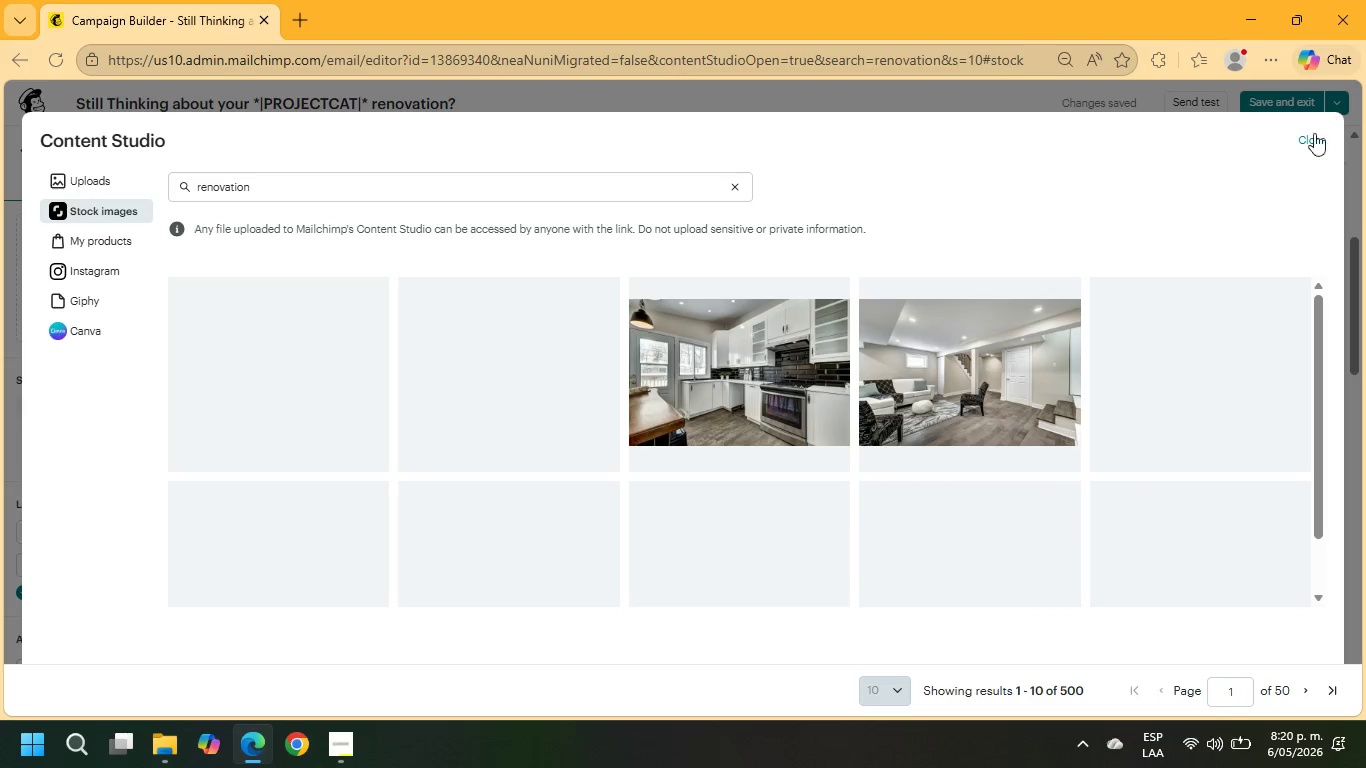 
left_click([1301, 144])
 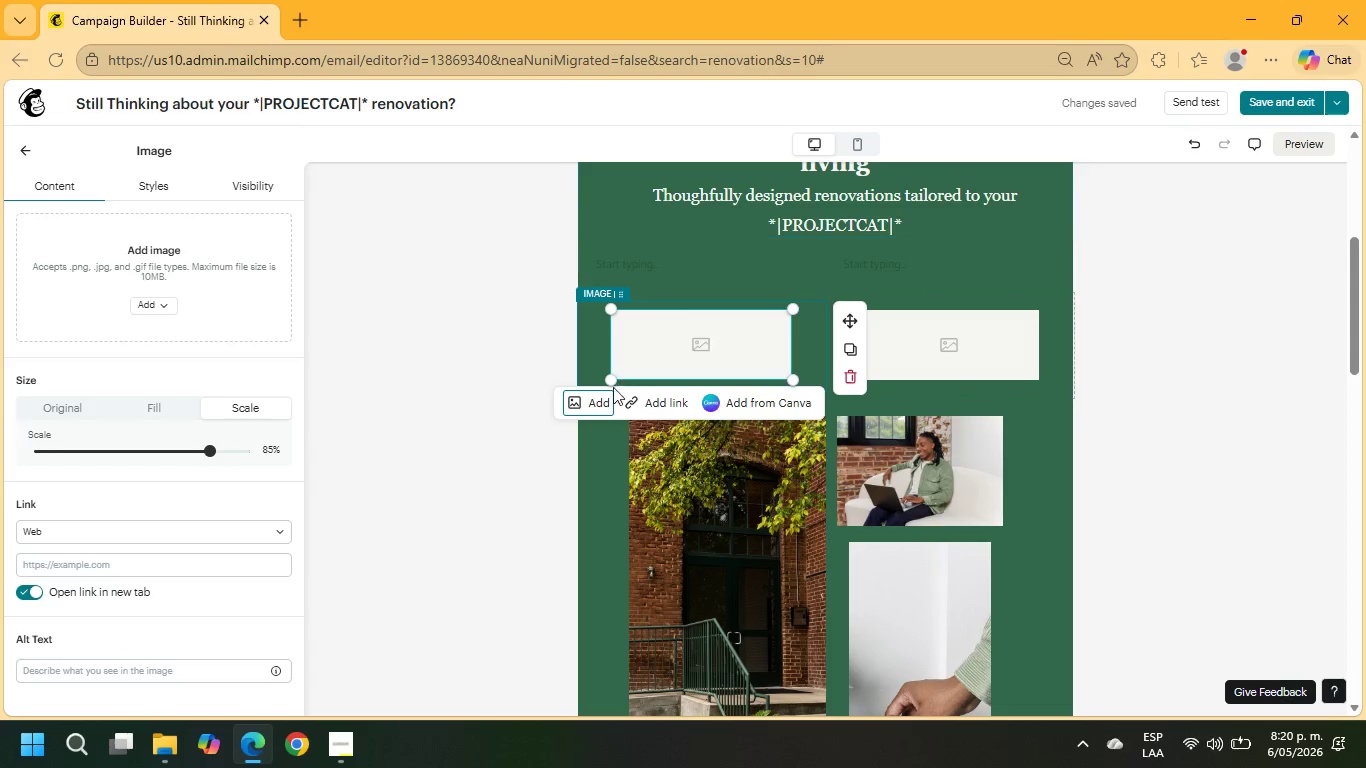 
left_click([597, 400])
 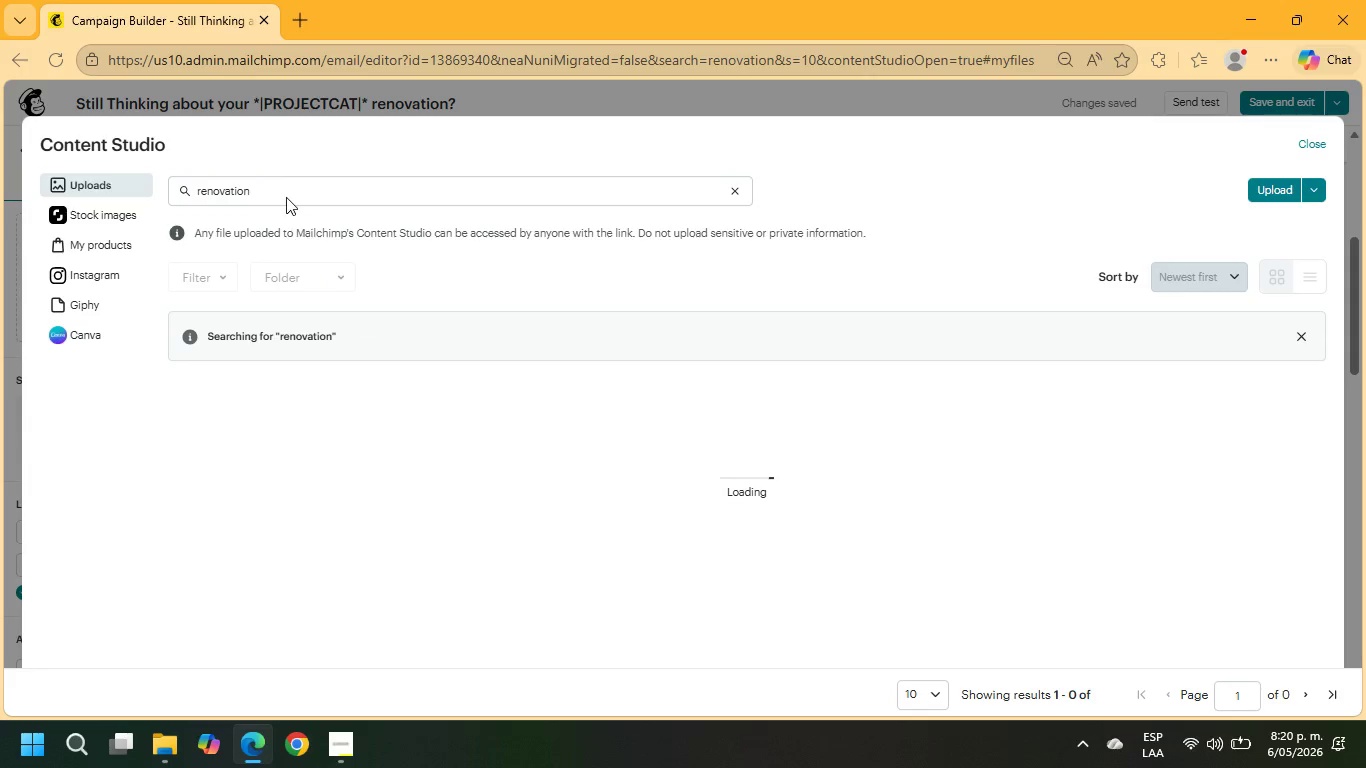 
left_click([112, 220])
 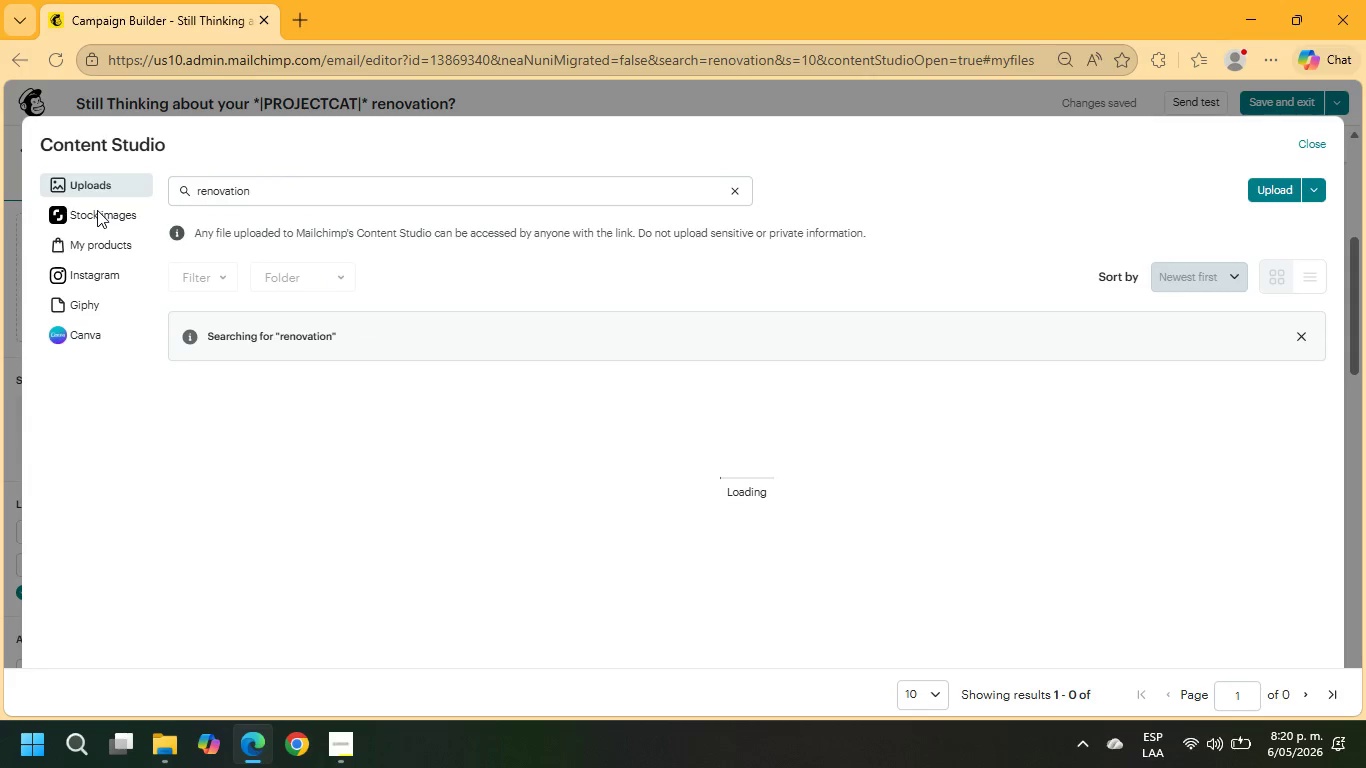 
left_click([97, 210])
 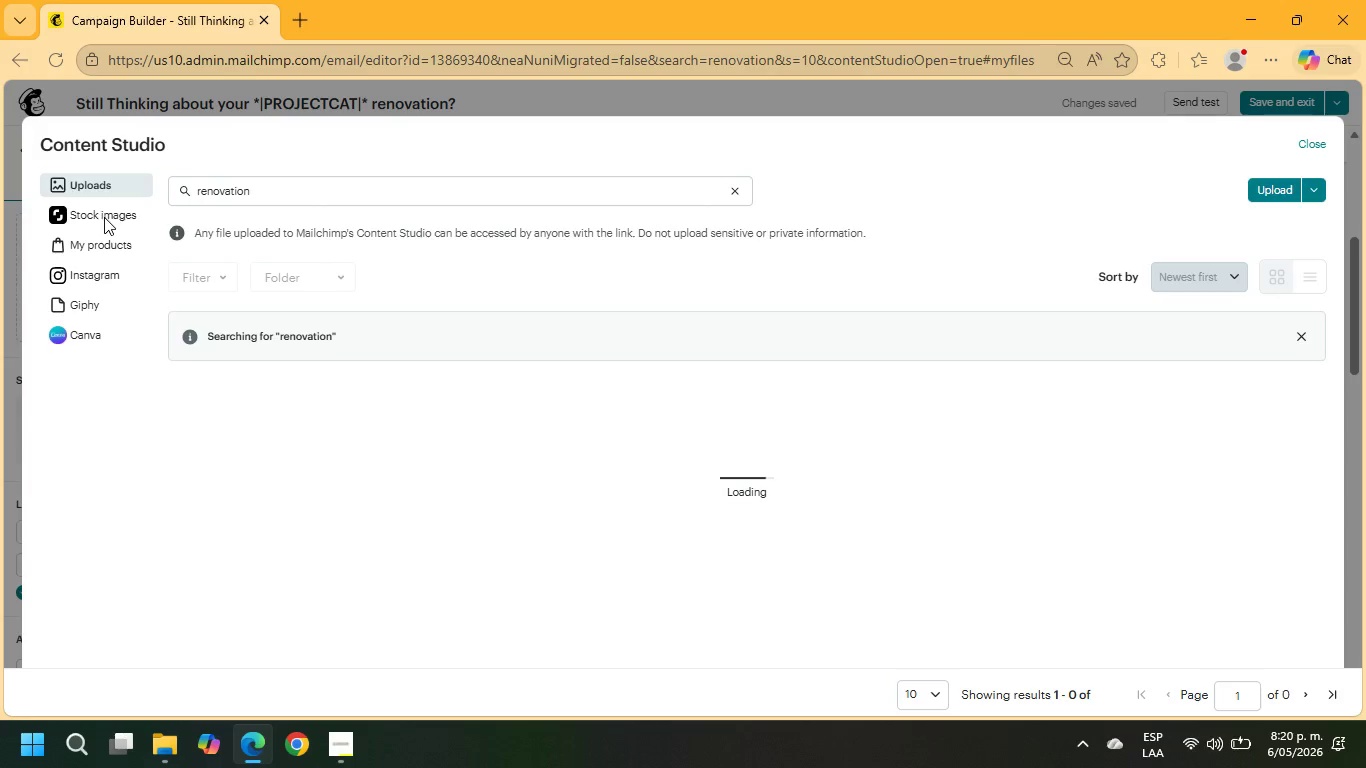 
left_click([104, 217])
 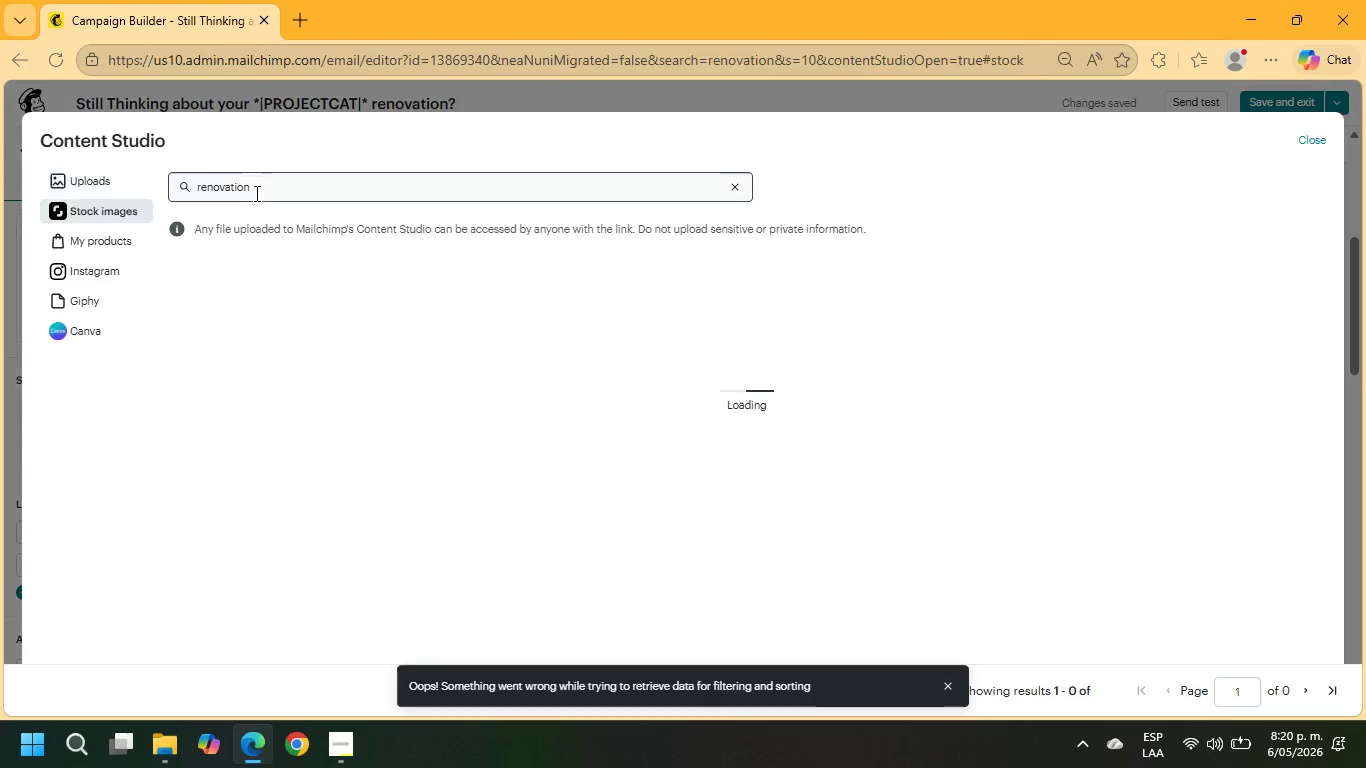 
left_click_drag(start_coordinate=[268, 191], to_coordinate=[100, 181])
 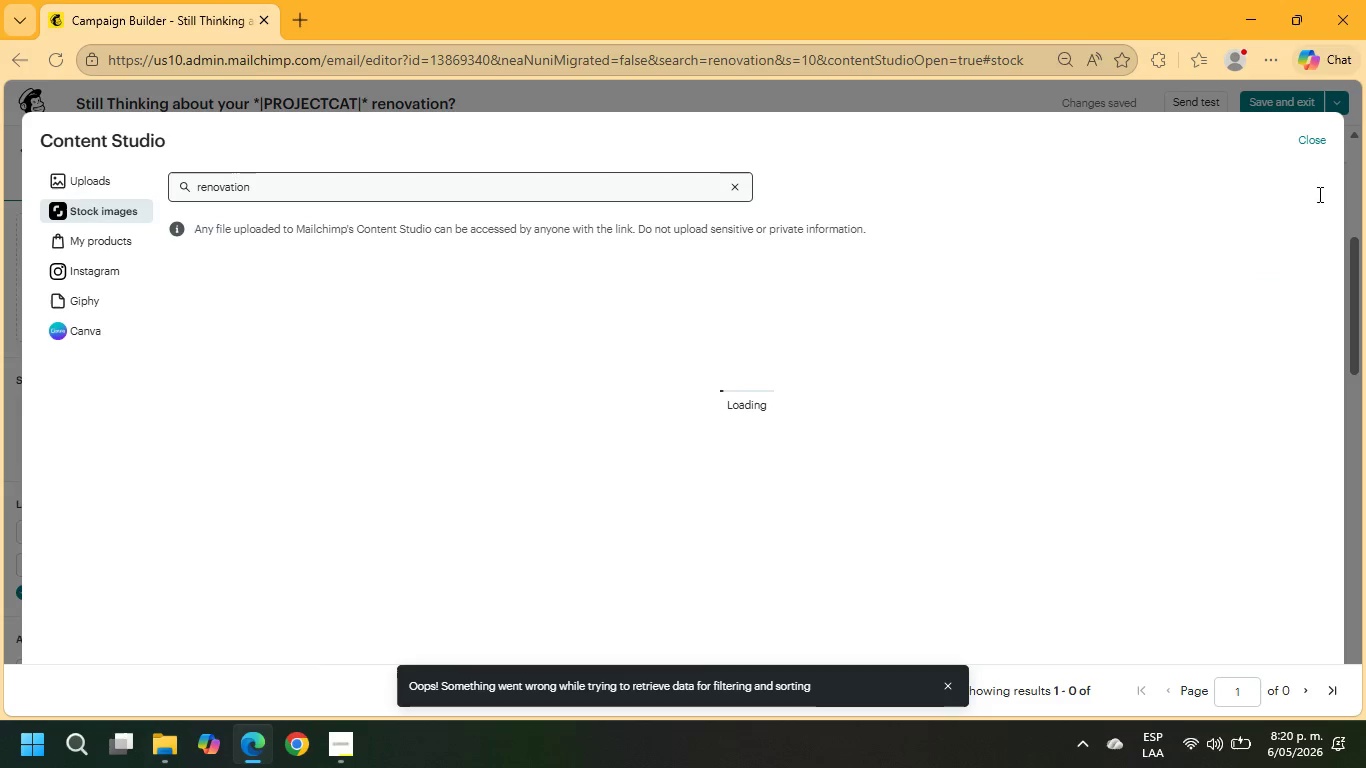 
left_click([1311, 142])
 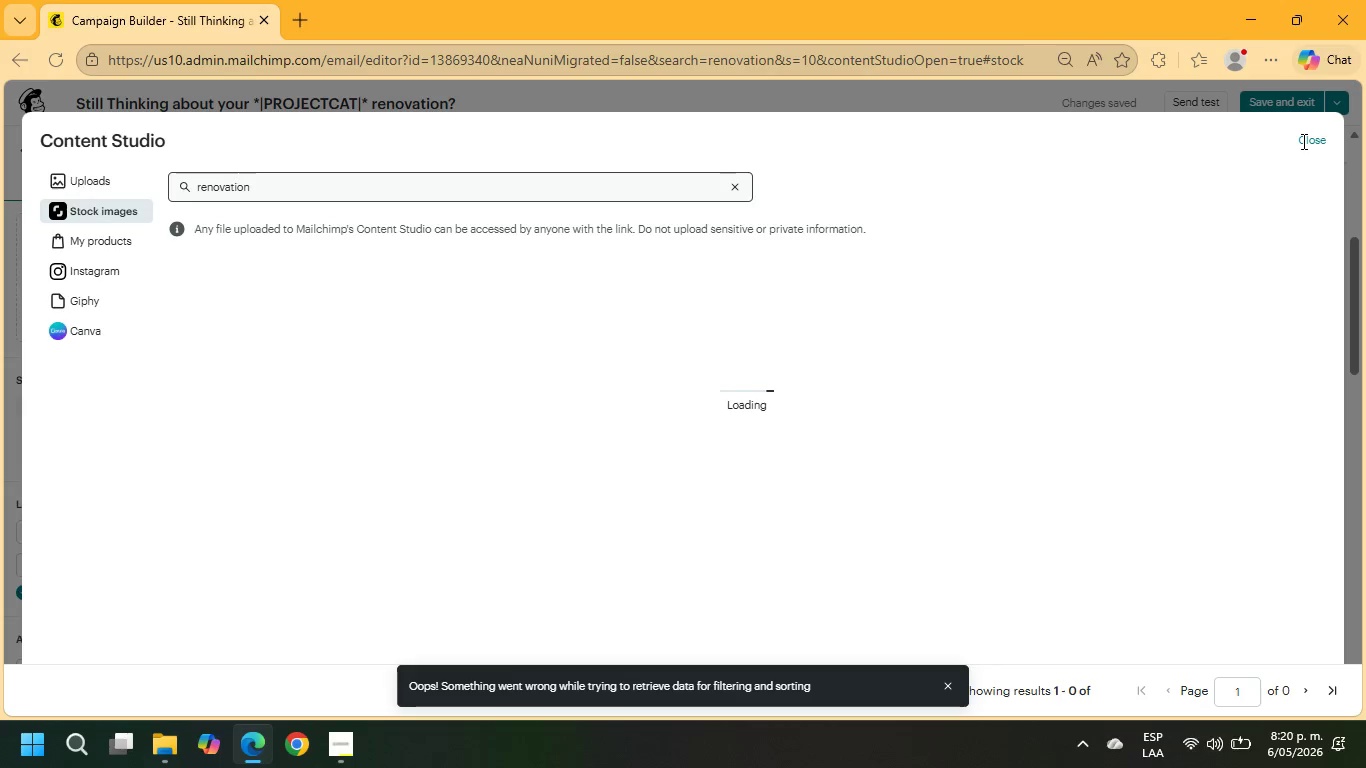 
left_click([1302, 141])
 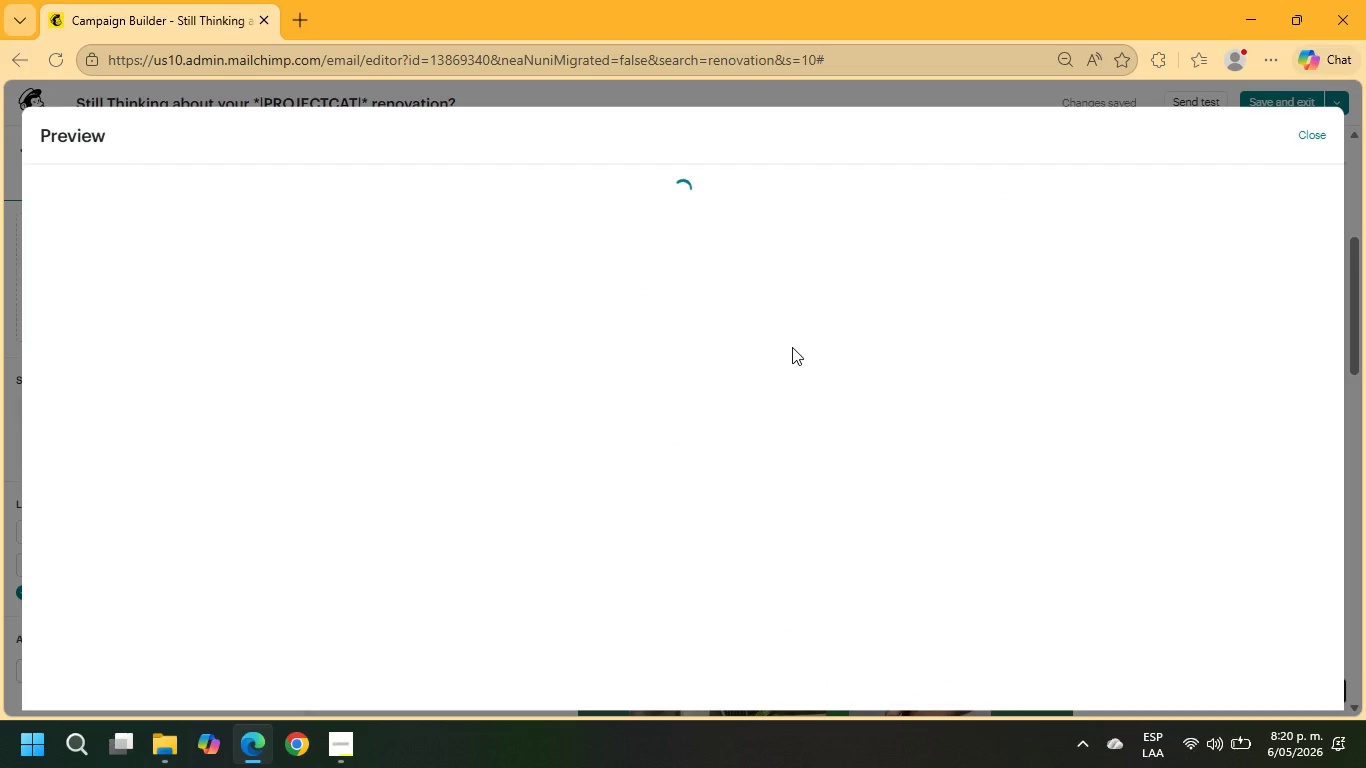 
wait(6.03)
 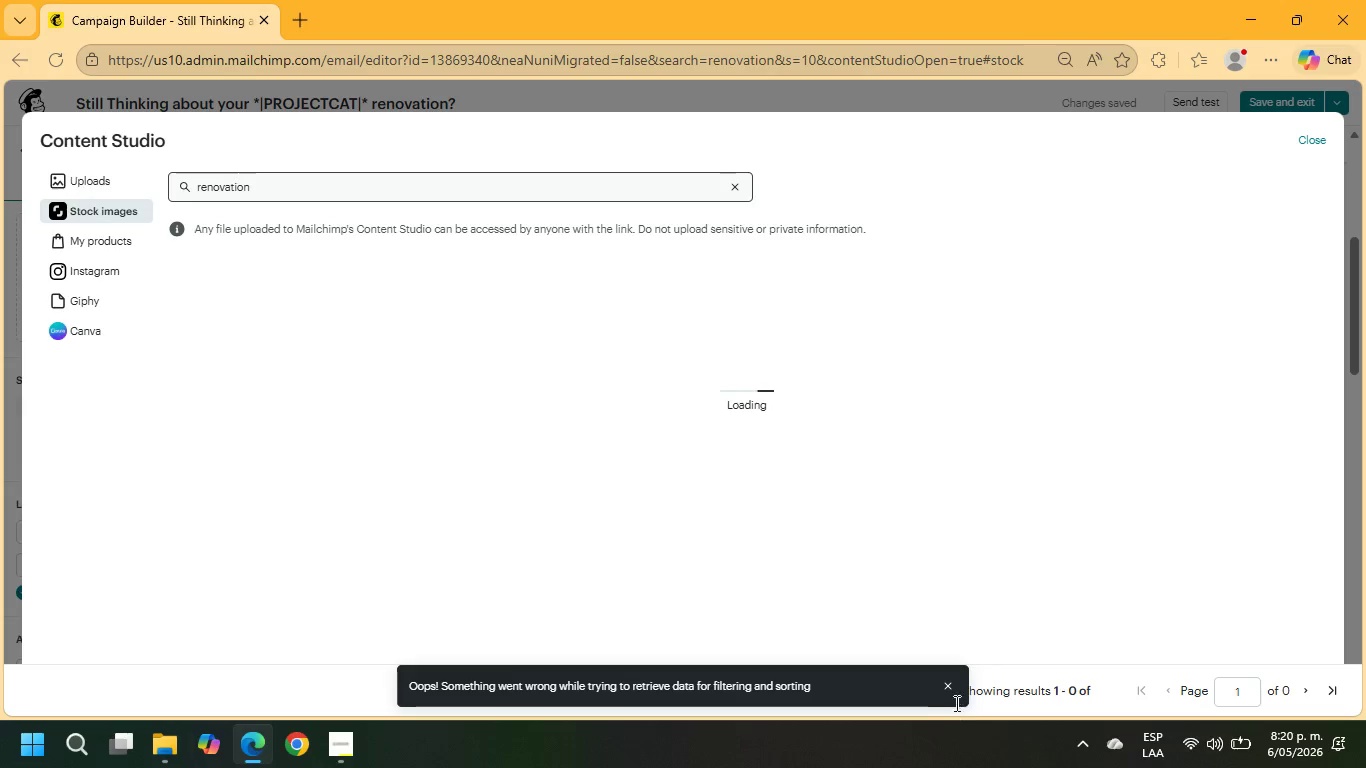 
left_click([1308, 144])
 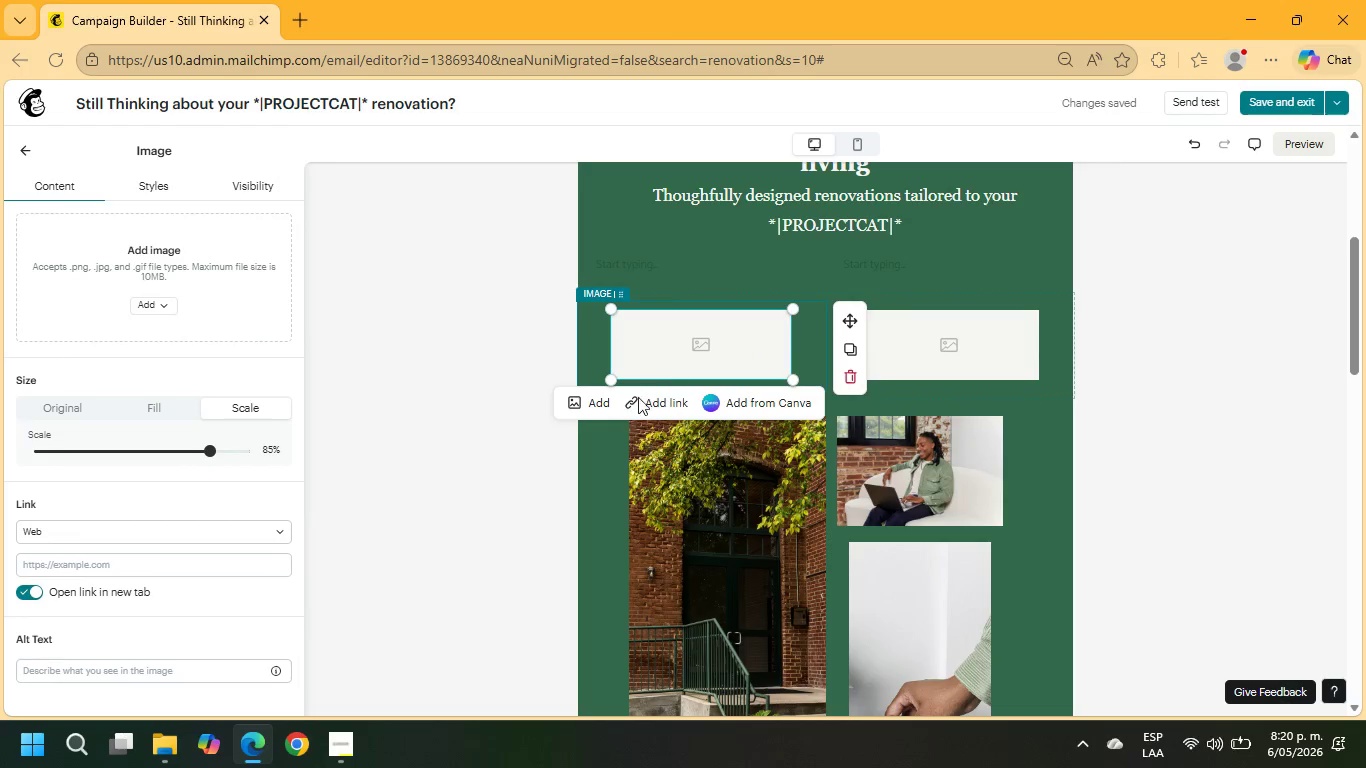 
left_click([607, 405])
 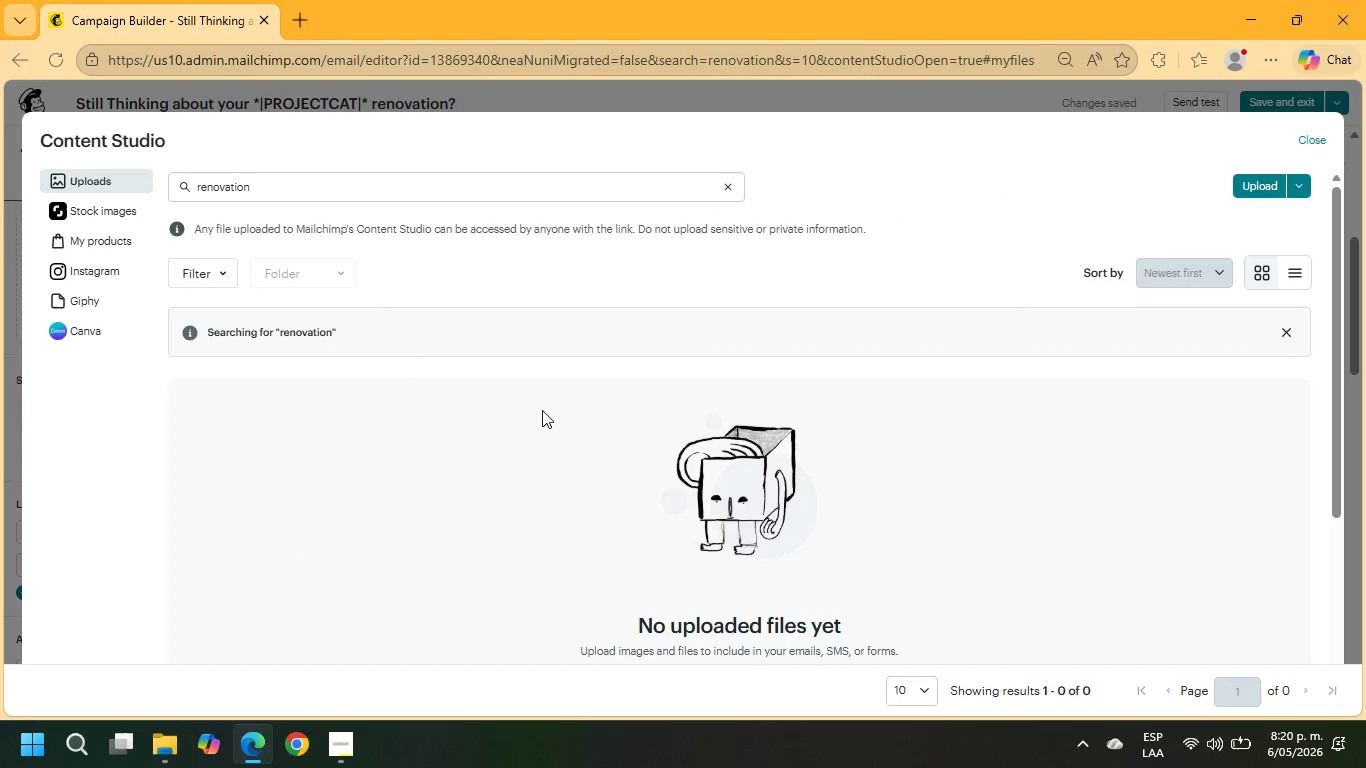 
left_click([102, 209])
 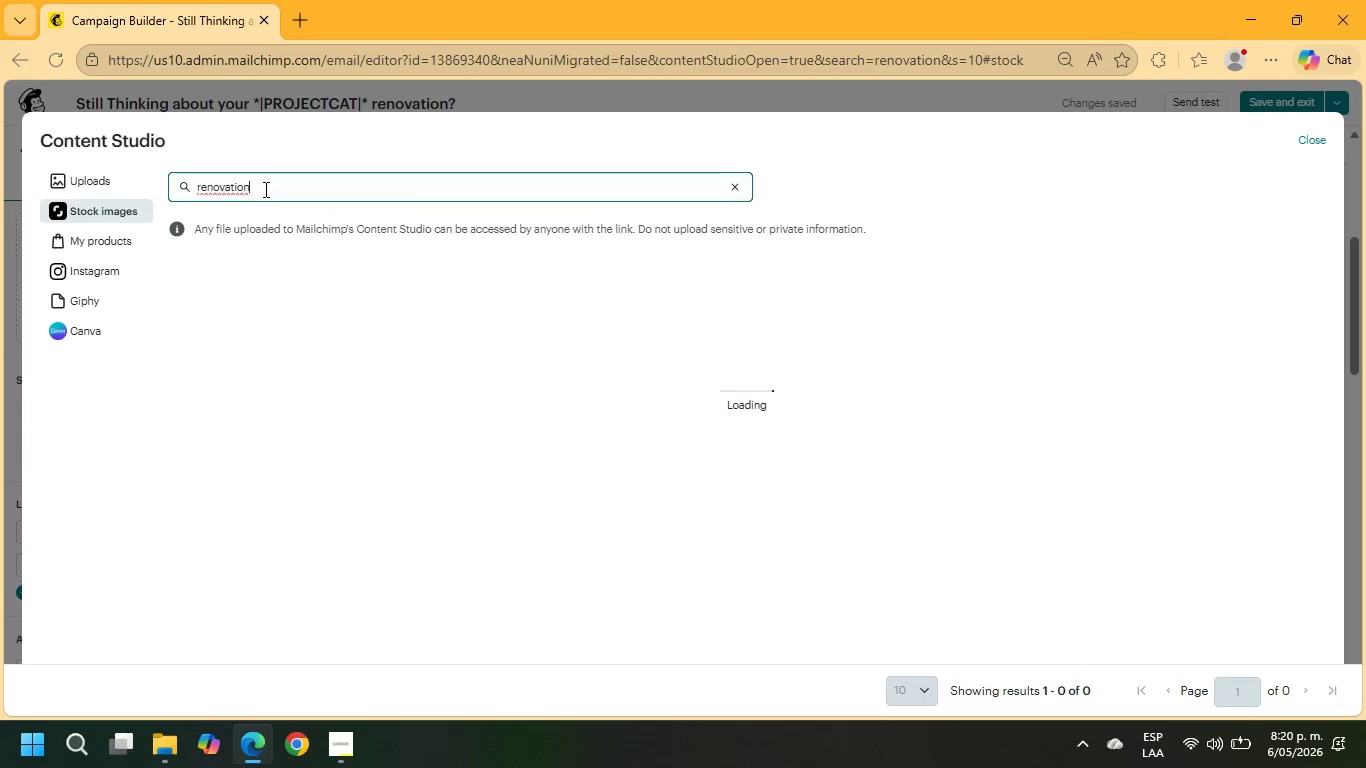 
double_click([264, 189])
 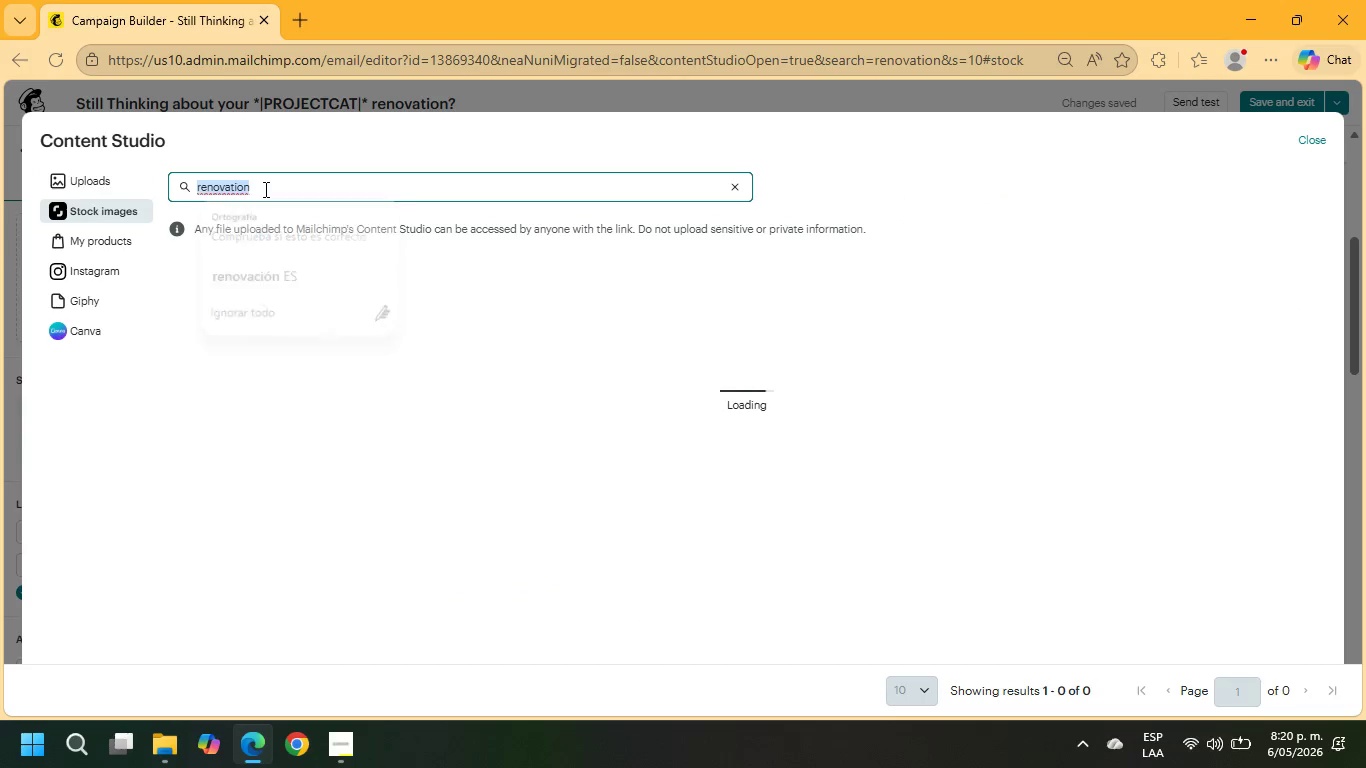 
triple_click([264, 189])
 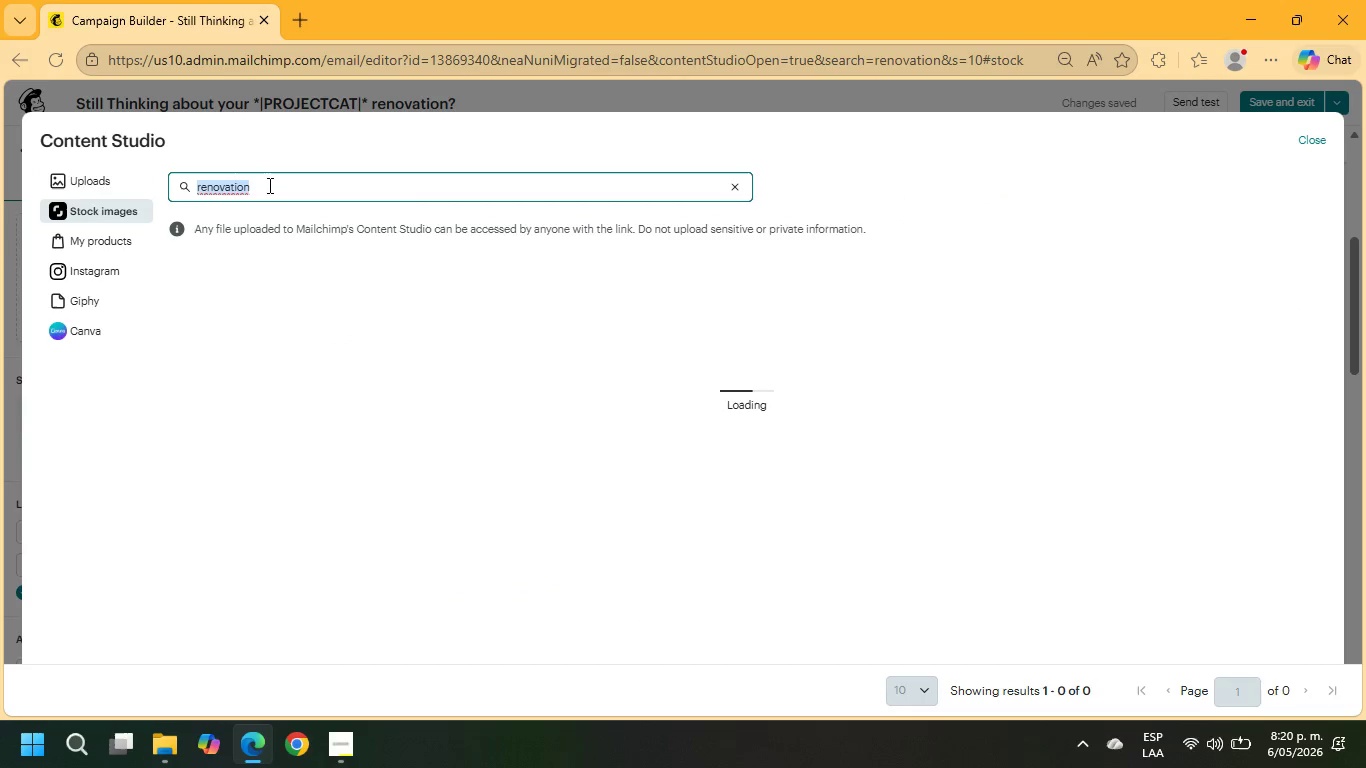 
type(ki)
 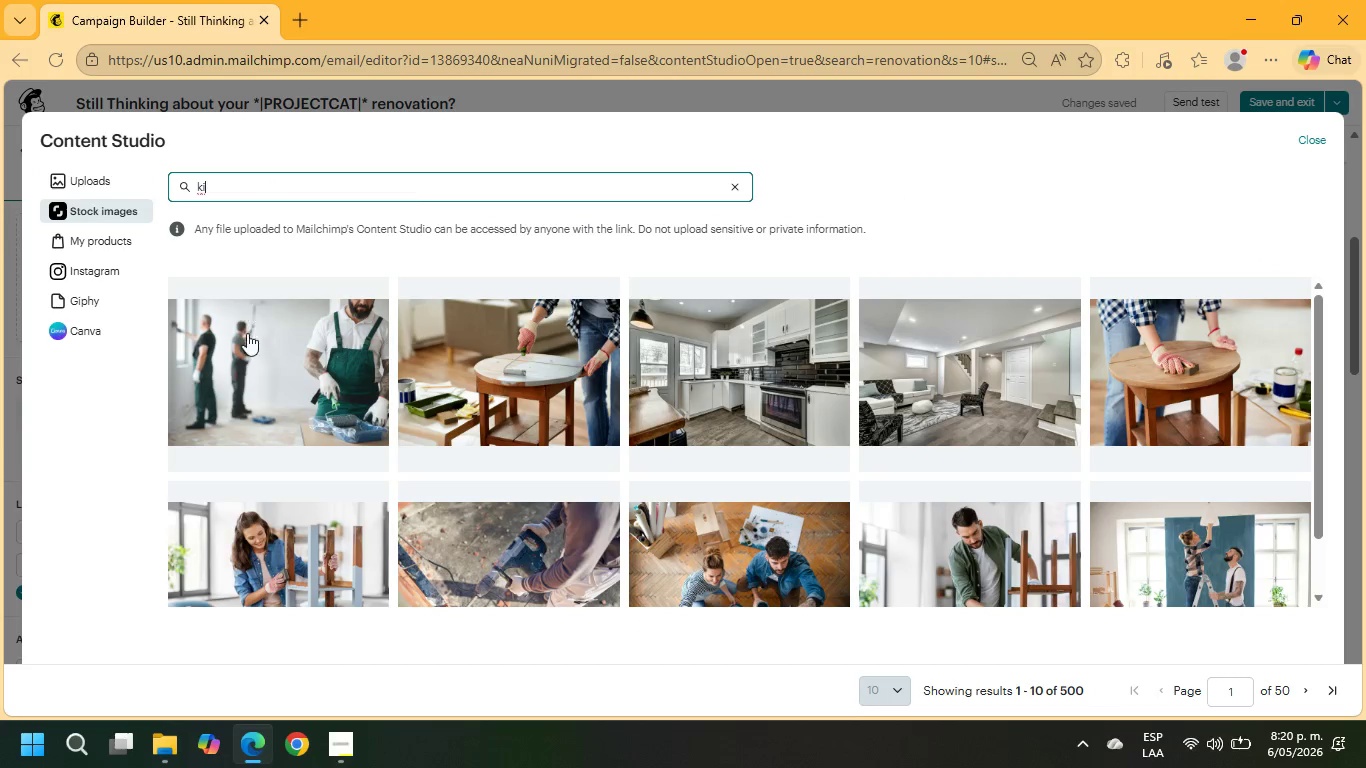 
scroll: coordinate [333, 439], scroll_direction: down, amount: 1.0
 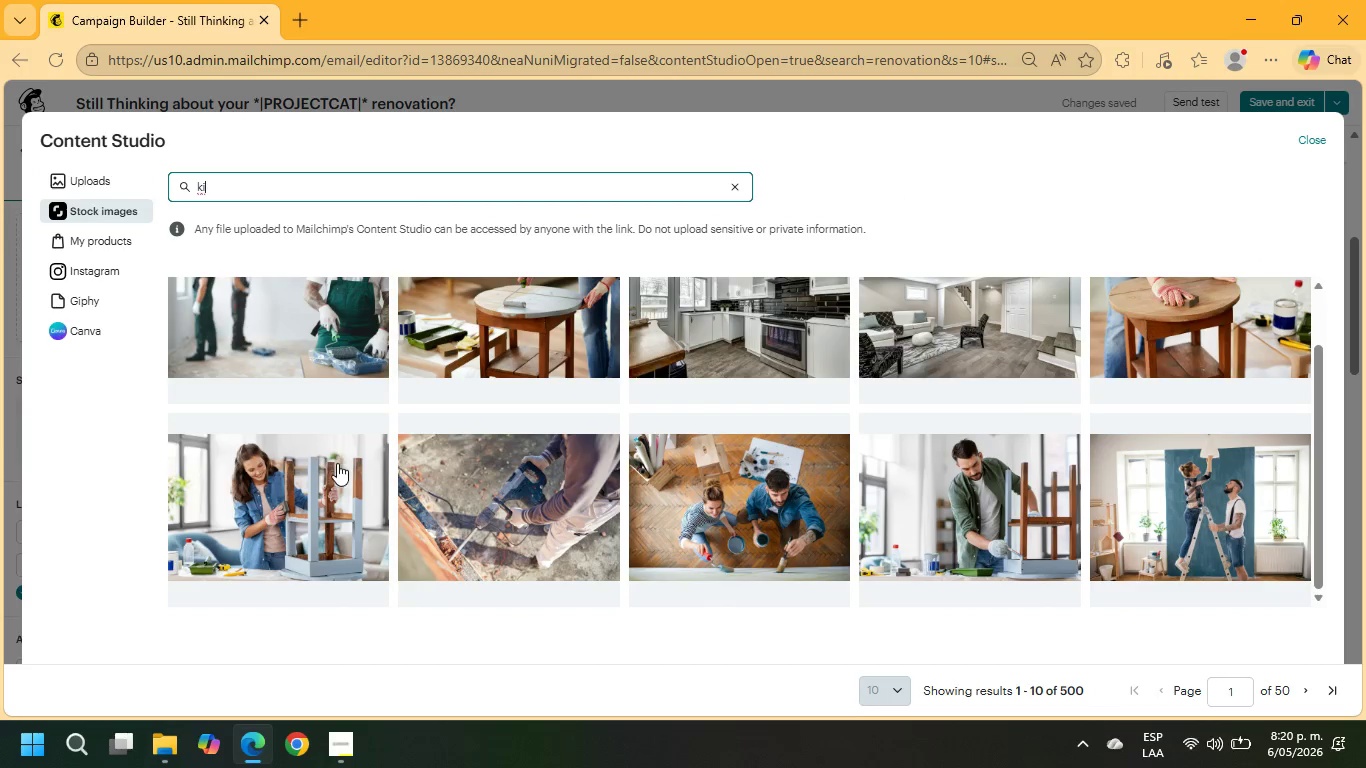 
scroll: coordinate [385, 481], scroll_direction: up, amount: 1.0
 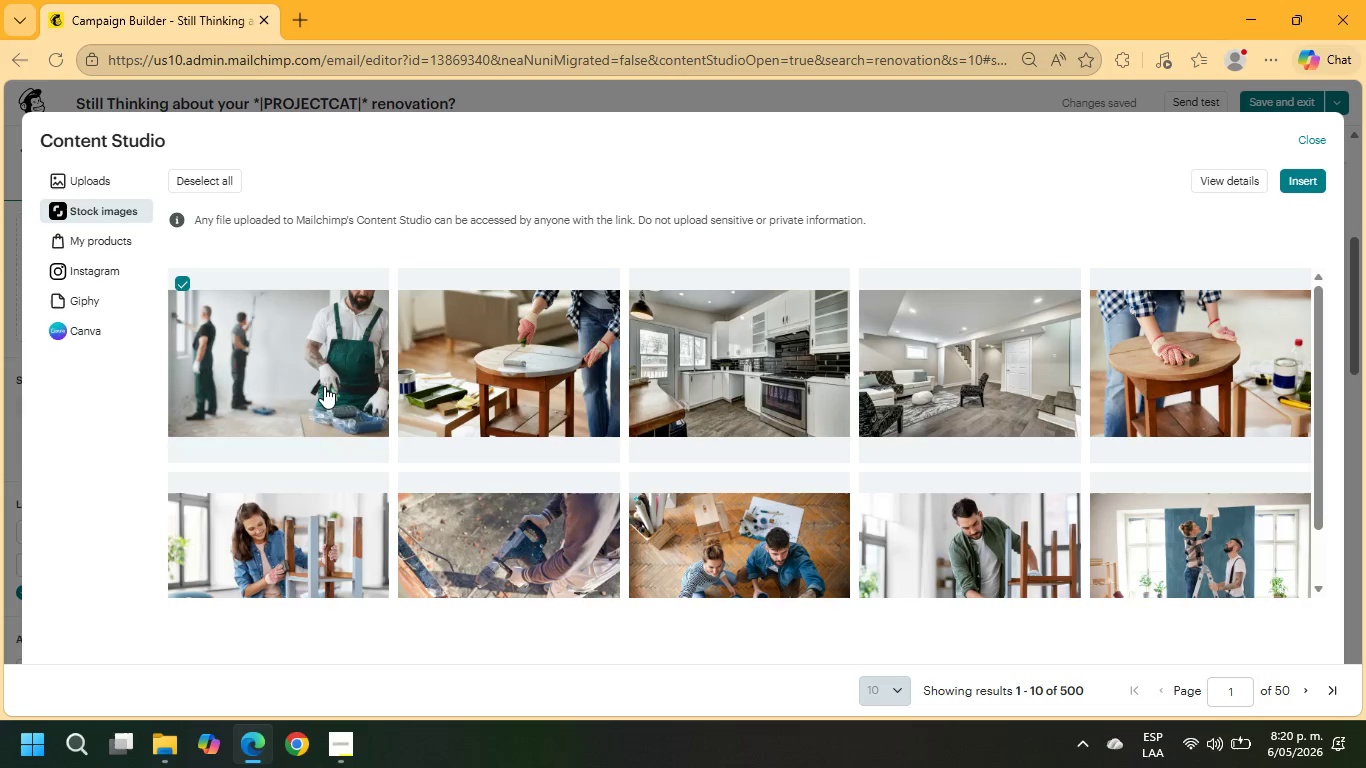 
wait(5.44)
 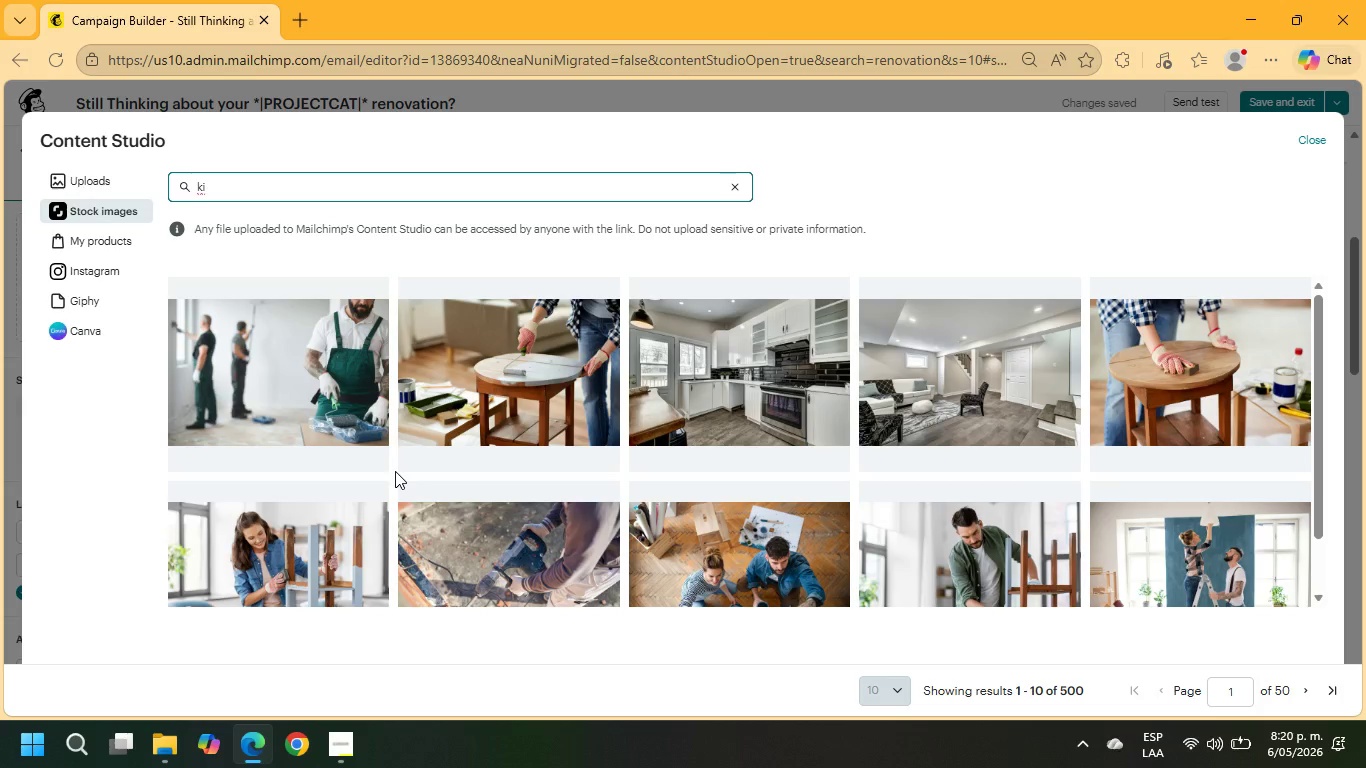 
left_click([1298, 185])
 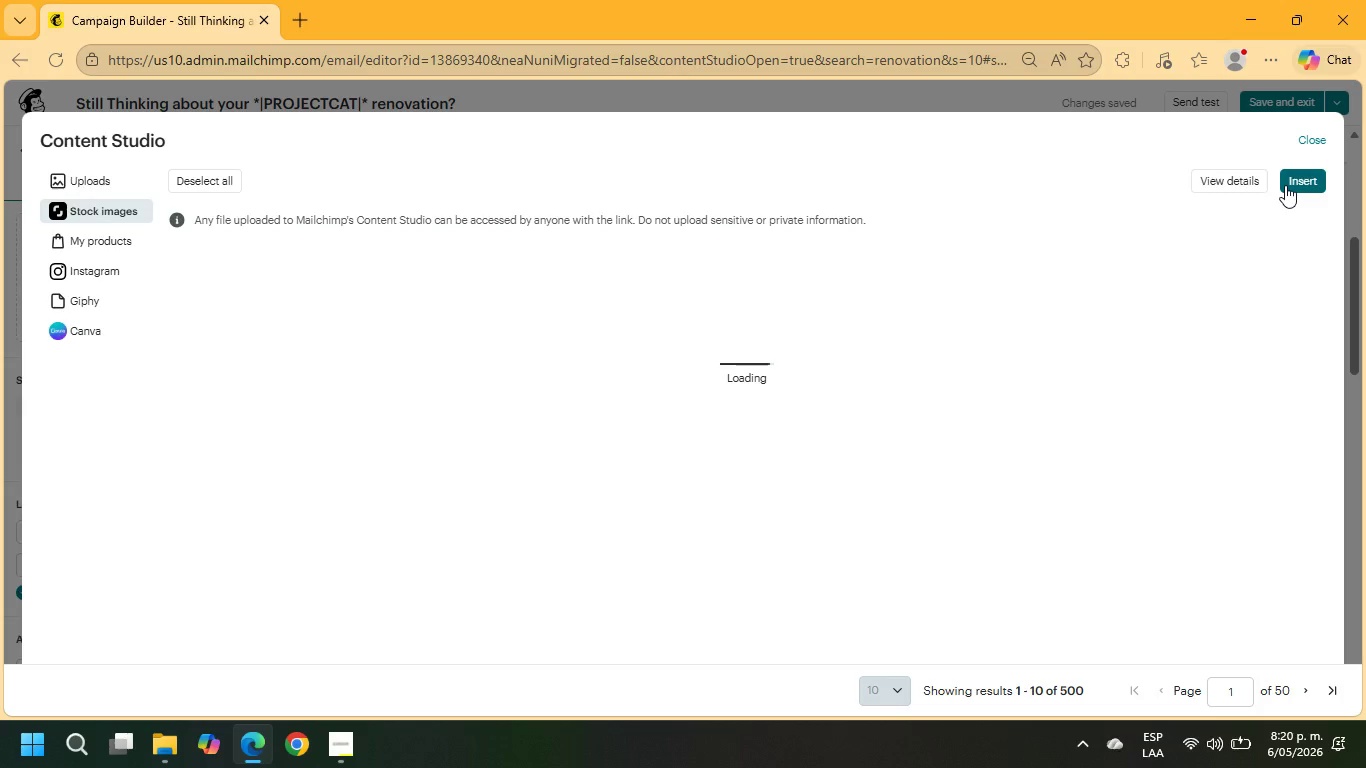 
wait(10.23)
 